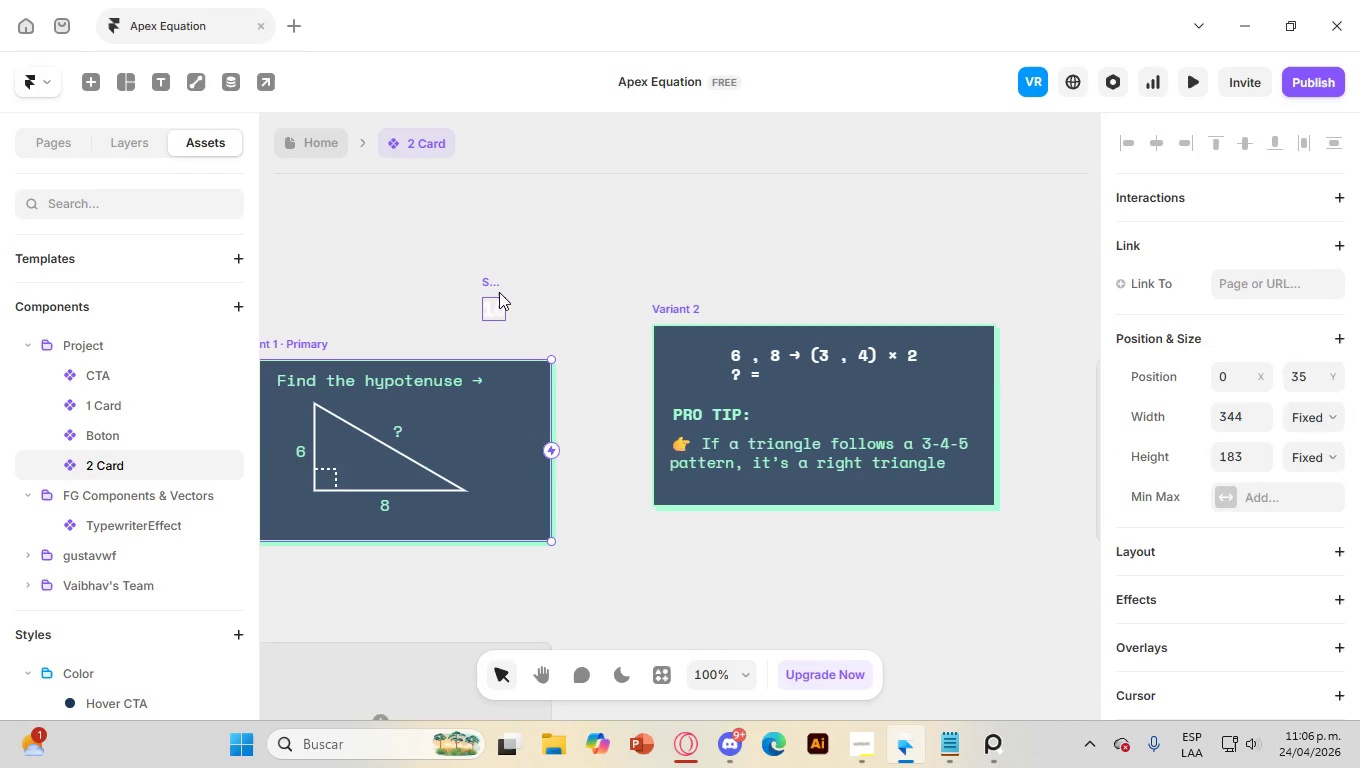 
left_click([500, 291])
 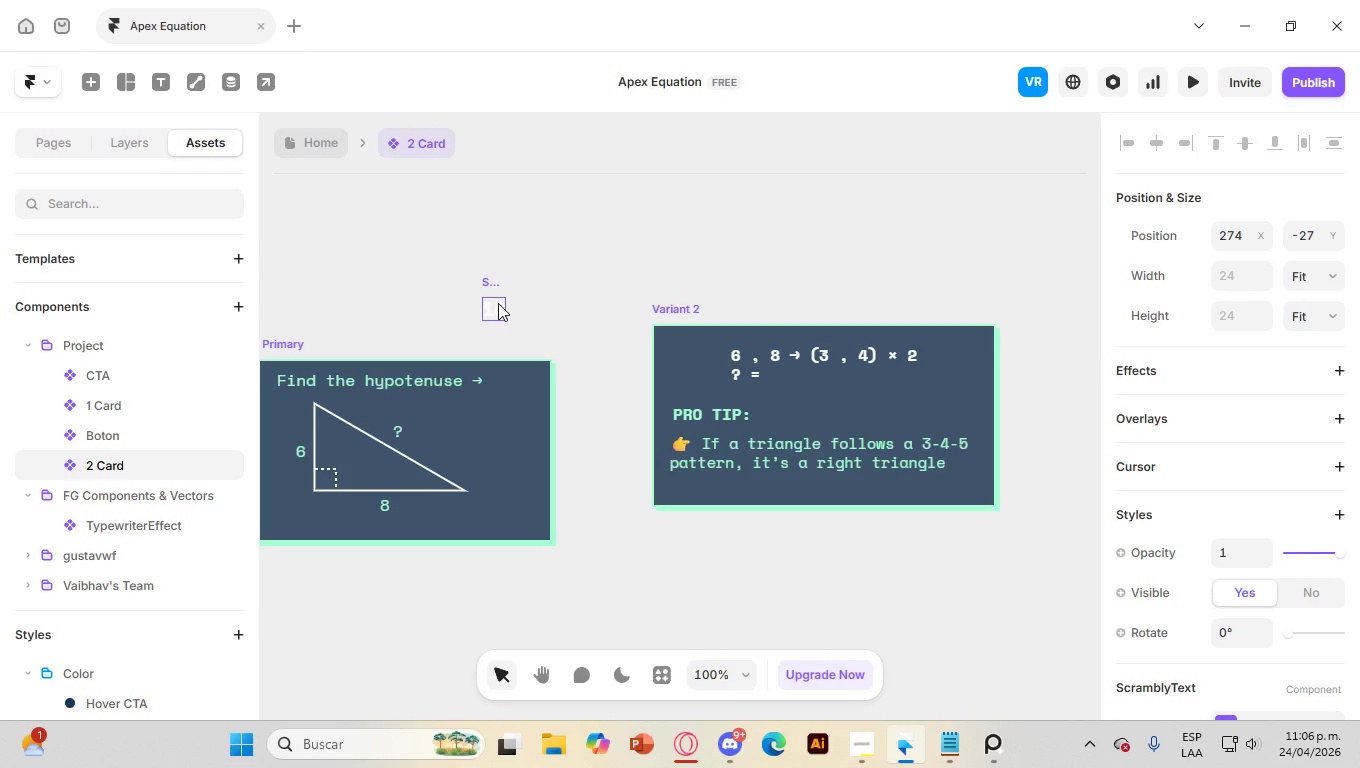 
left_click_drag(start_coordinate=[498, 303], to_coordinate=[795, 371])
 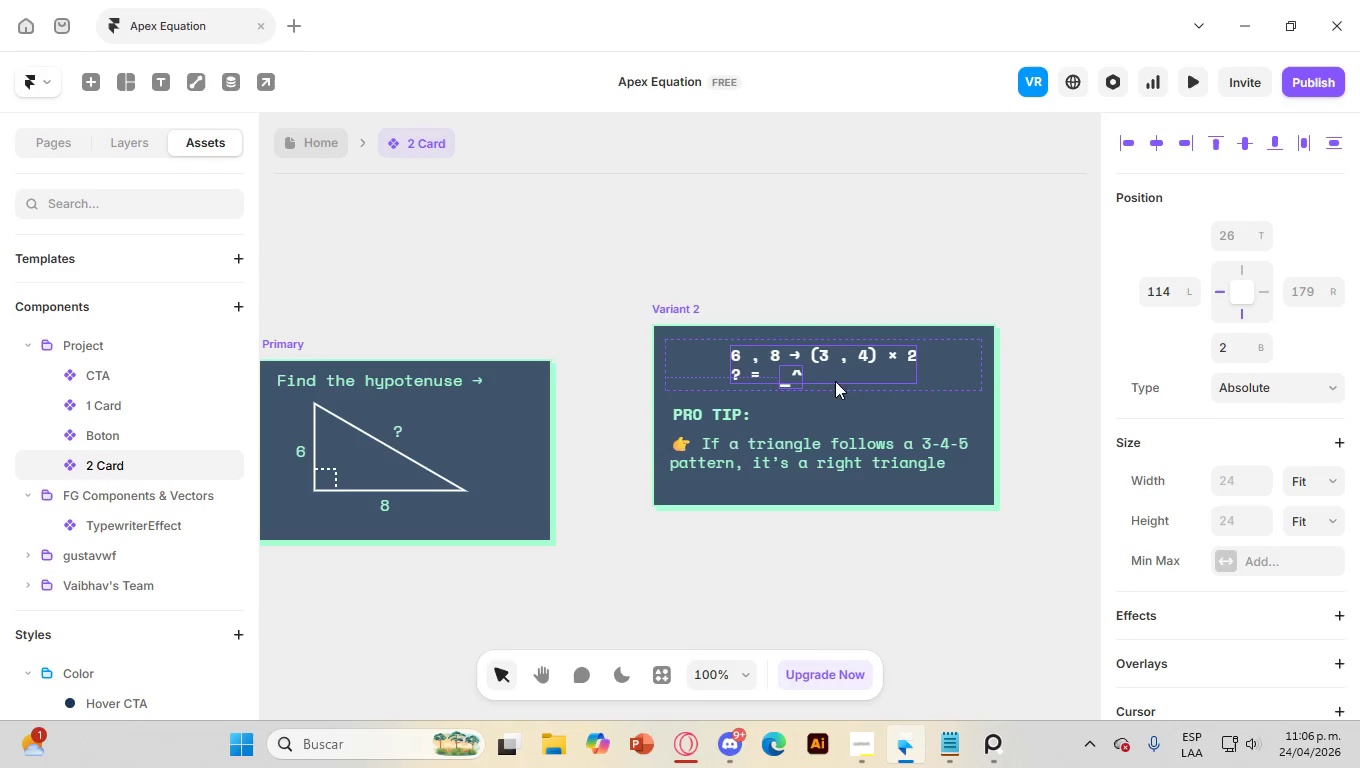 
wait(9.23)
 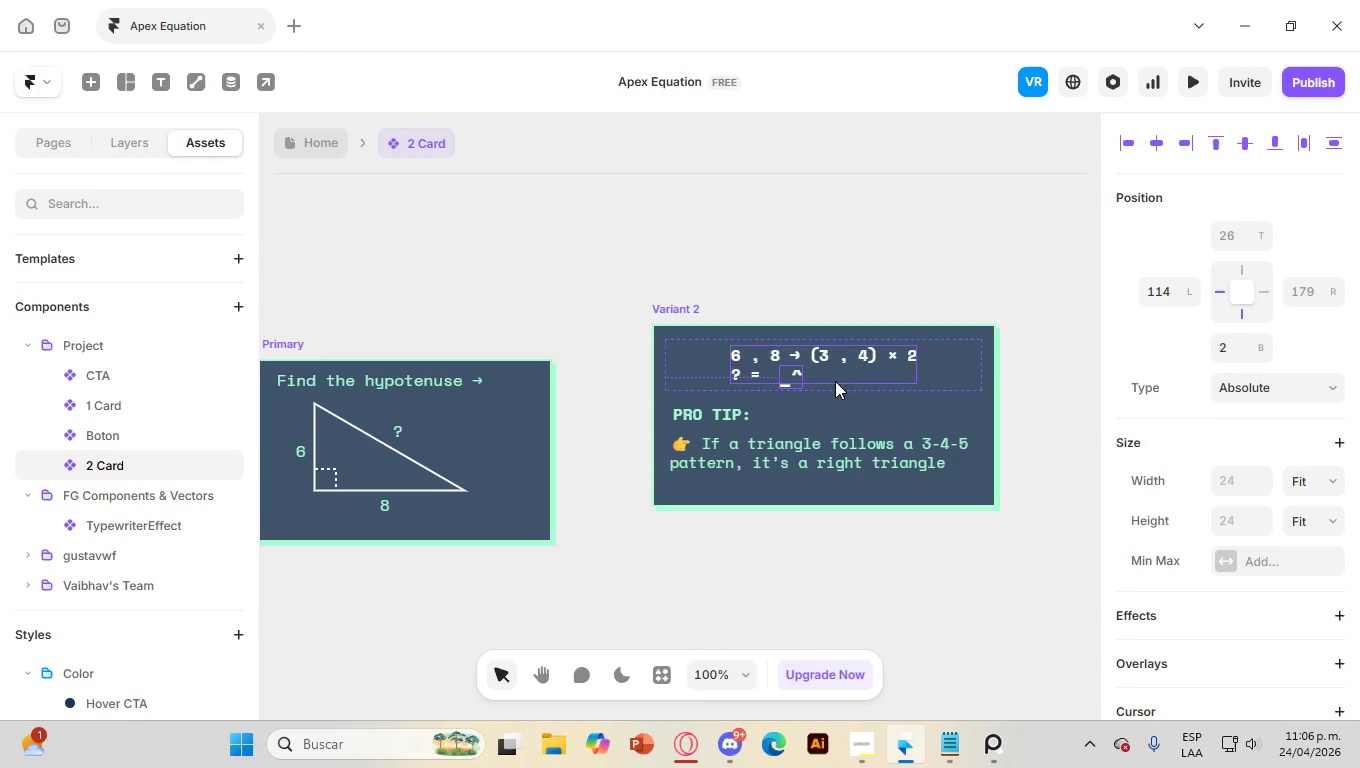 
left_click([793, 374])
 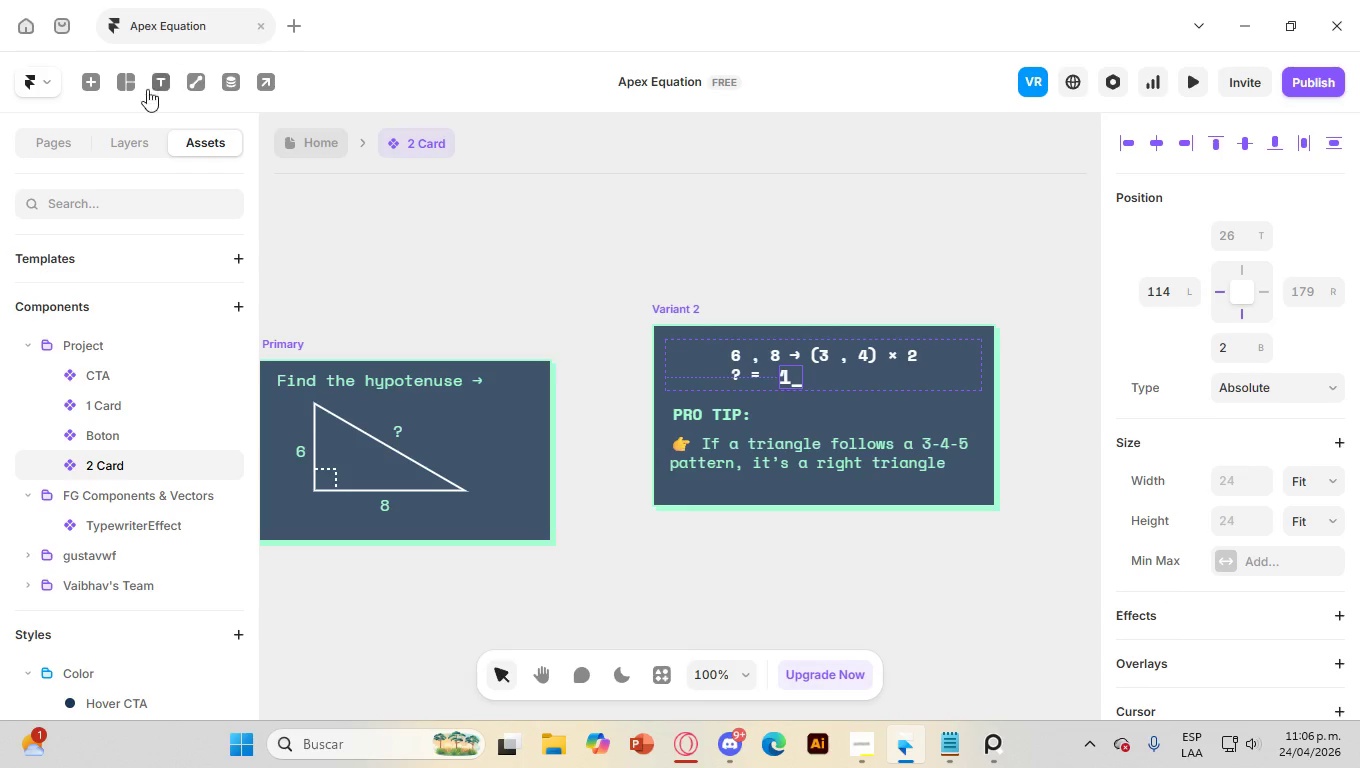 
left_click([129, 141])
 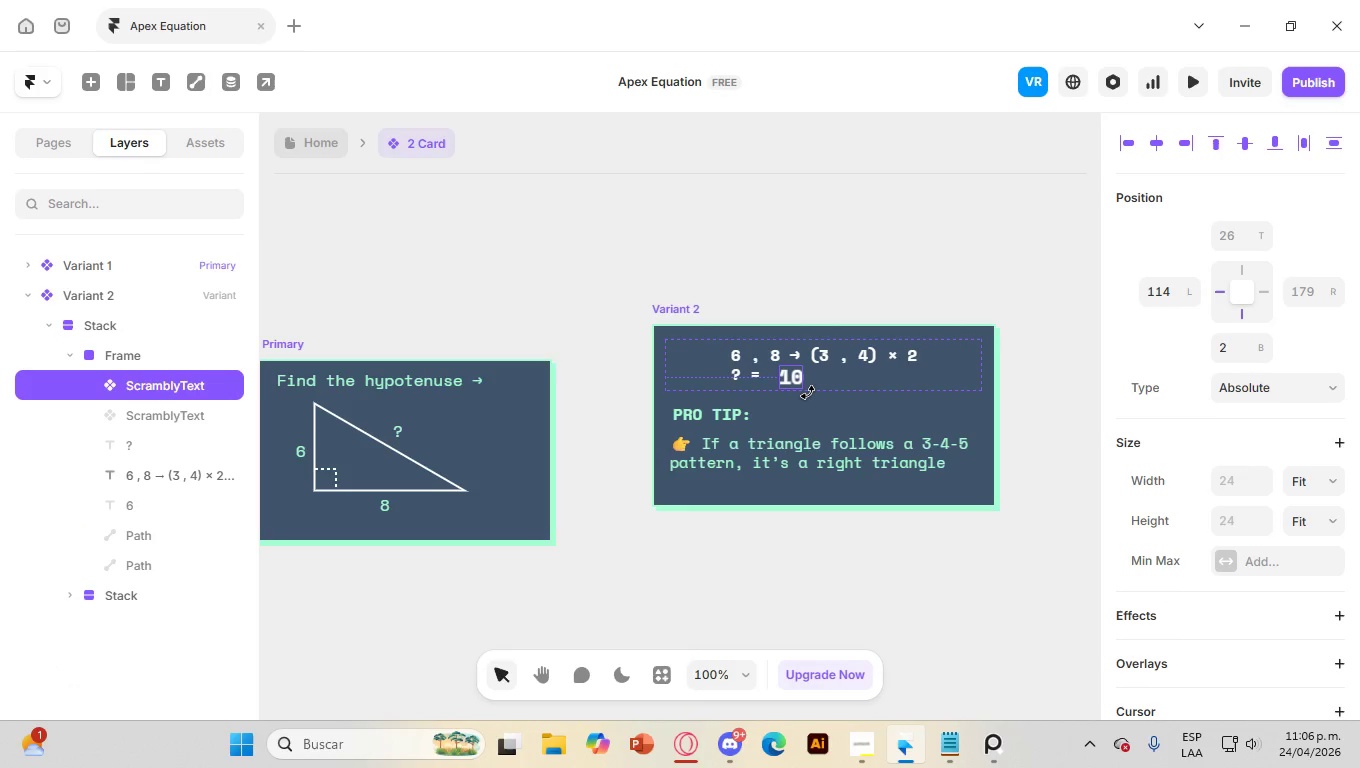 
left_click([787, 375])
 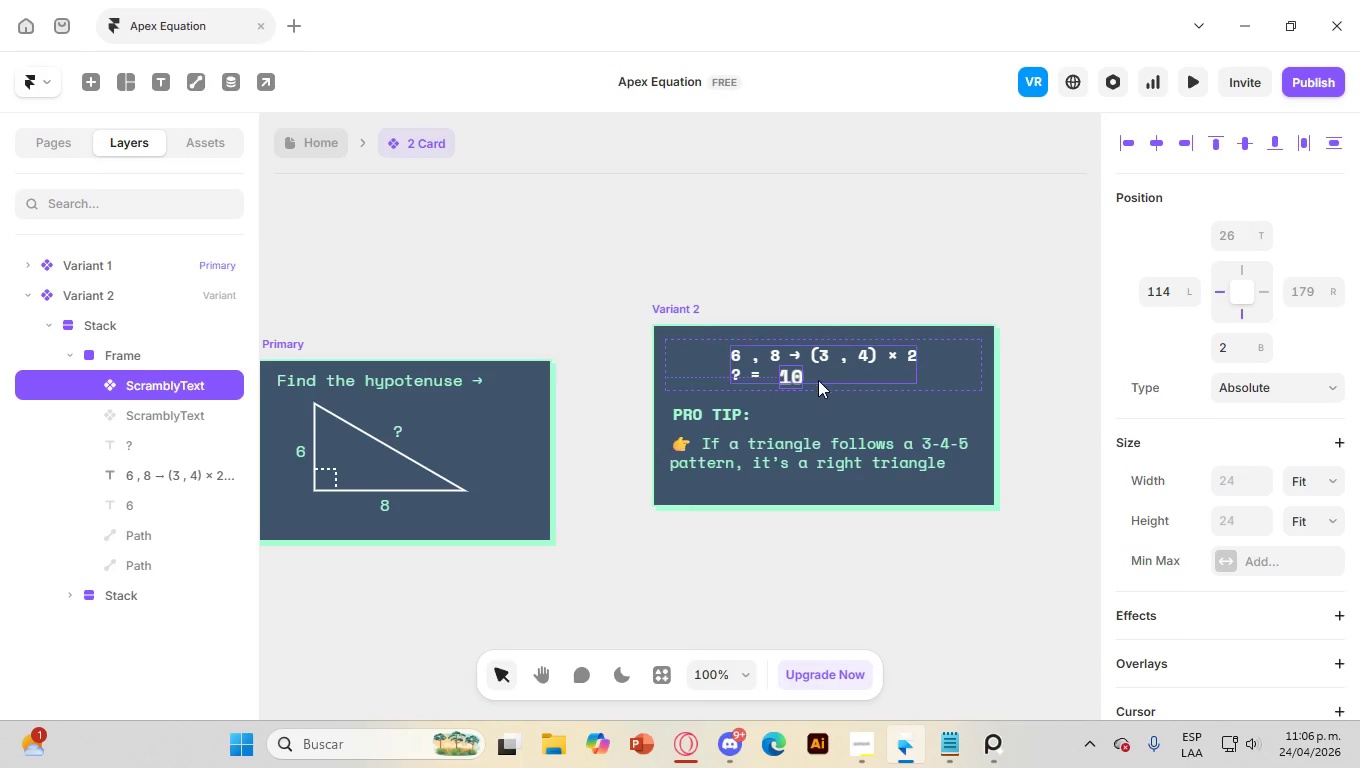 
hold_key(key=ControlLeft, duration=1.17)
scroll: coordinate [786, 390], scroll_direction: up, amount: 7.0
 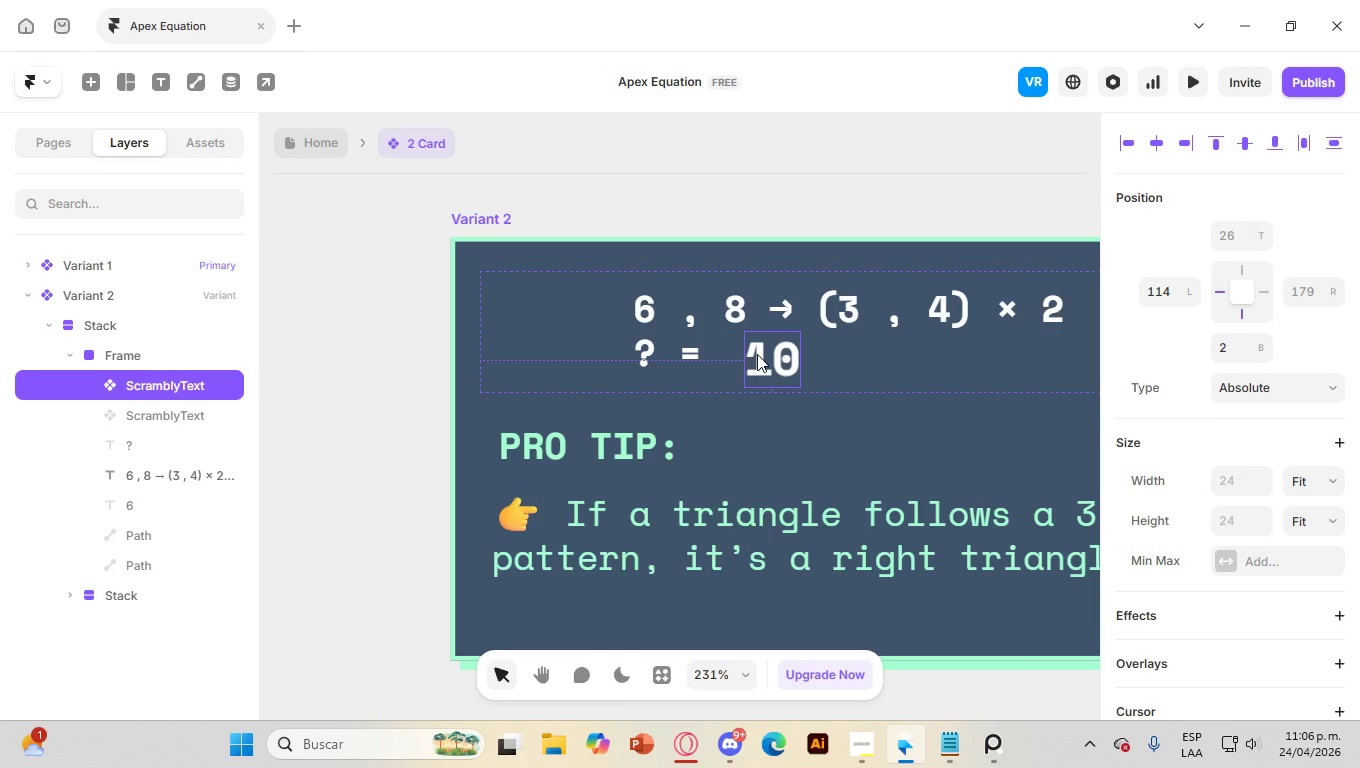 
left_click([757, 354])
 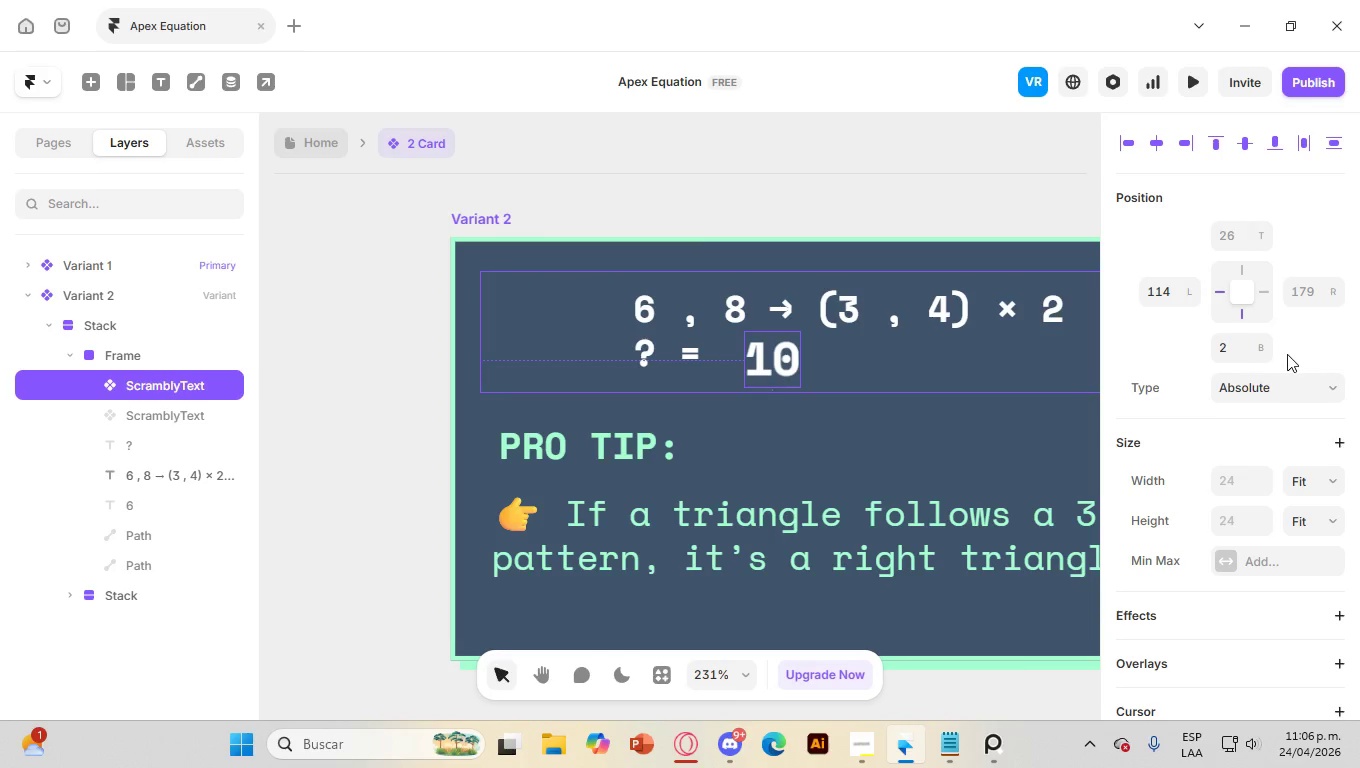 
scroll: coordinate [1226, 484], scroll_direction: down, amount: 8.0
 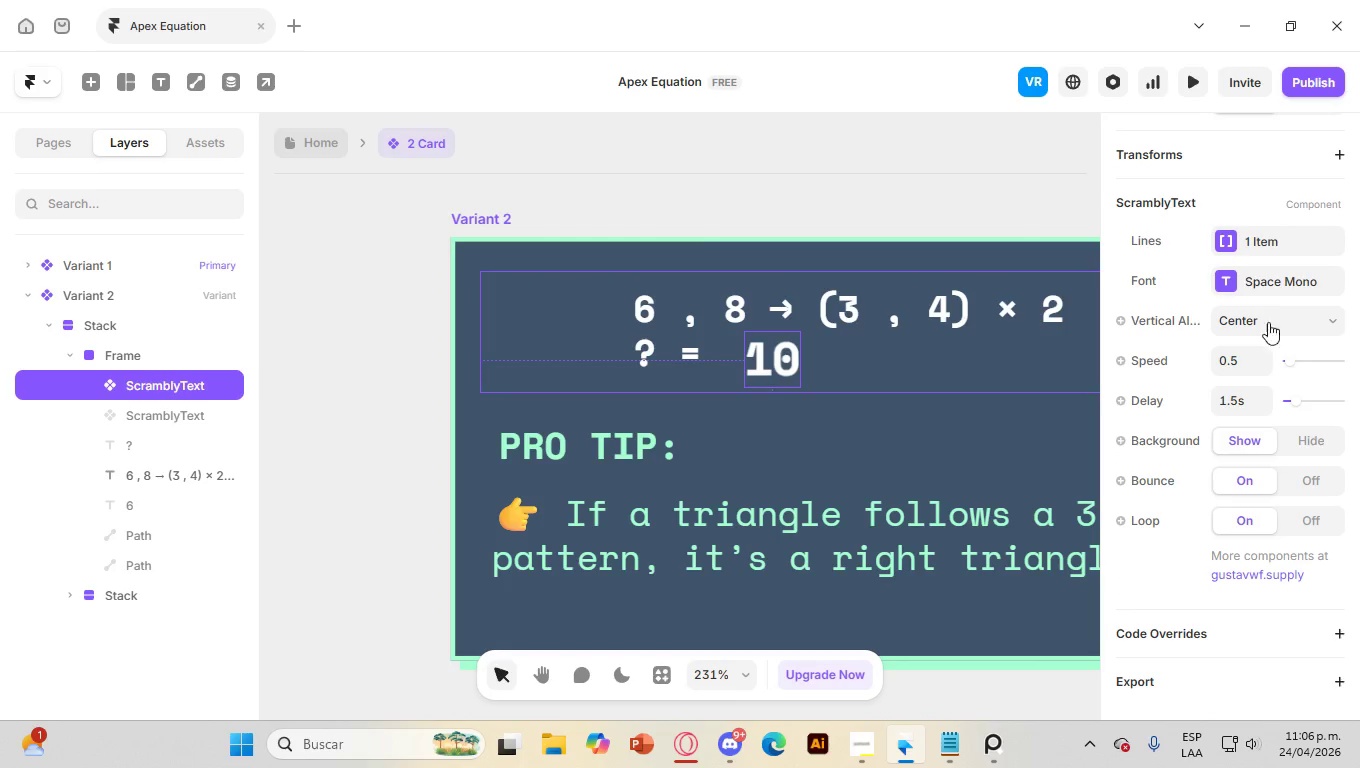 
left_click([1263, 278])
 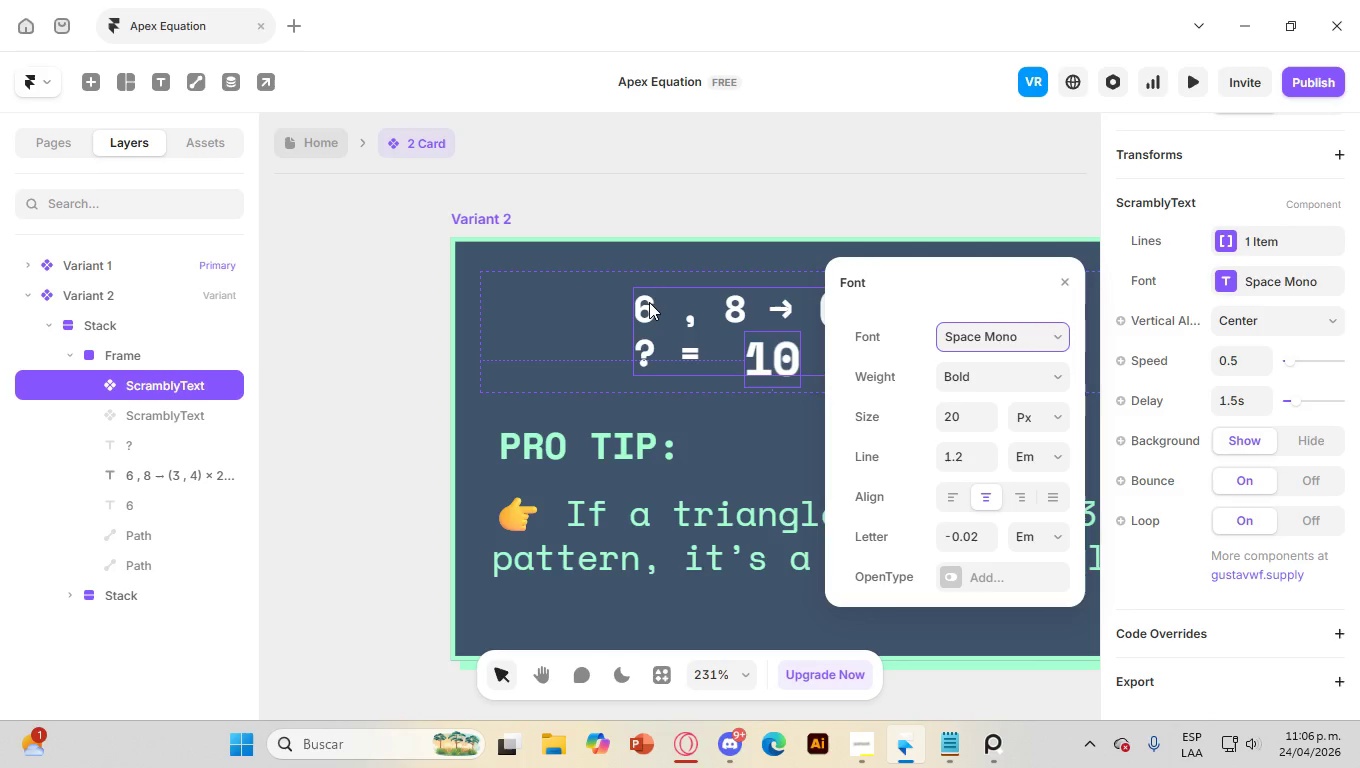 
left_click([656, 302])
 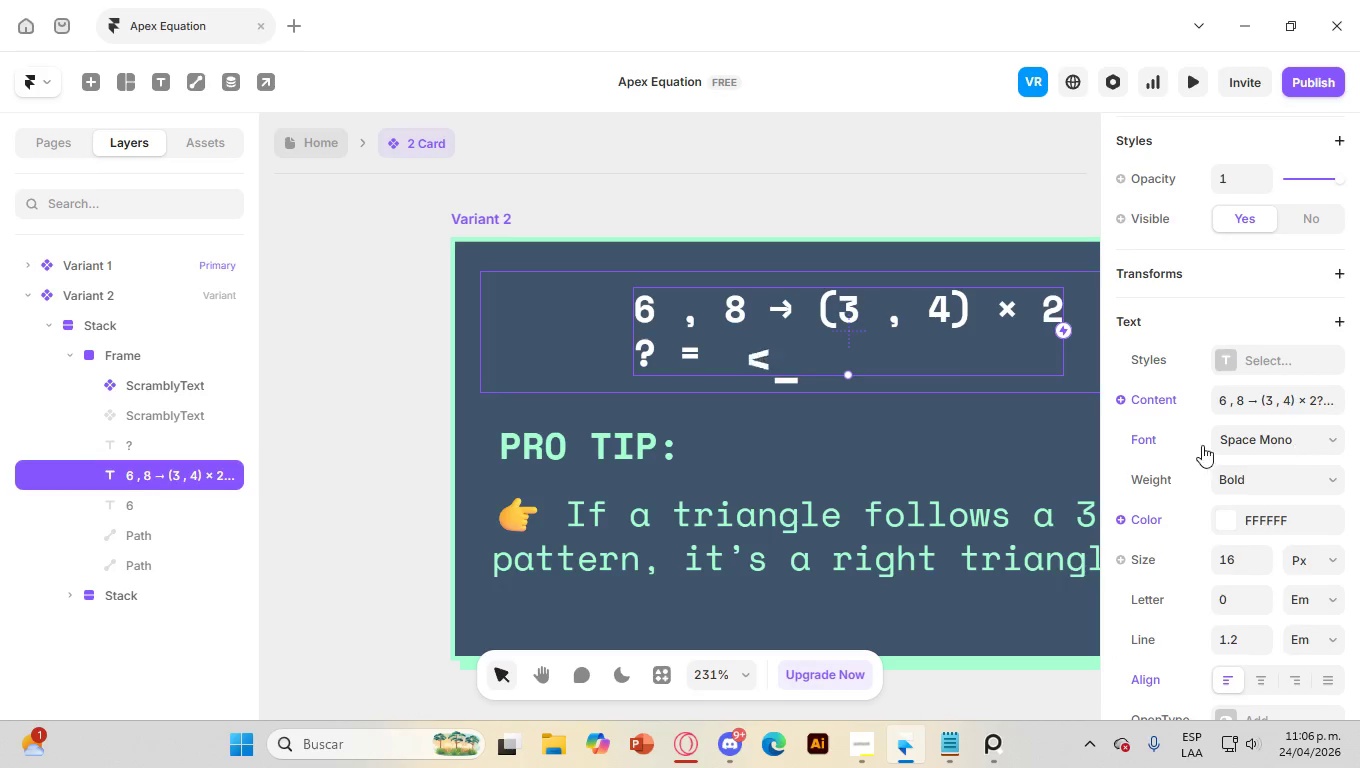 
left_click([771, 354])
 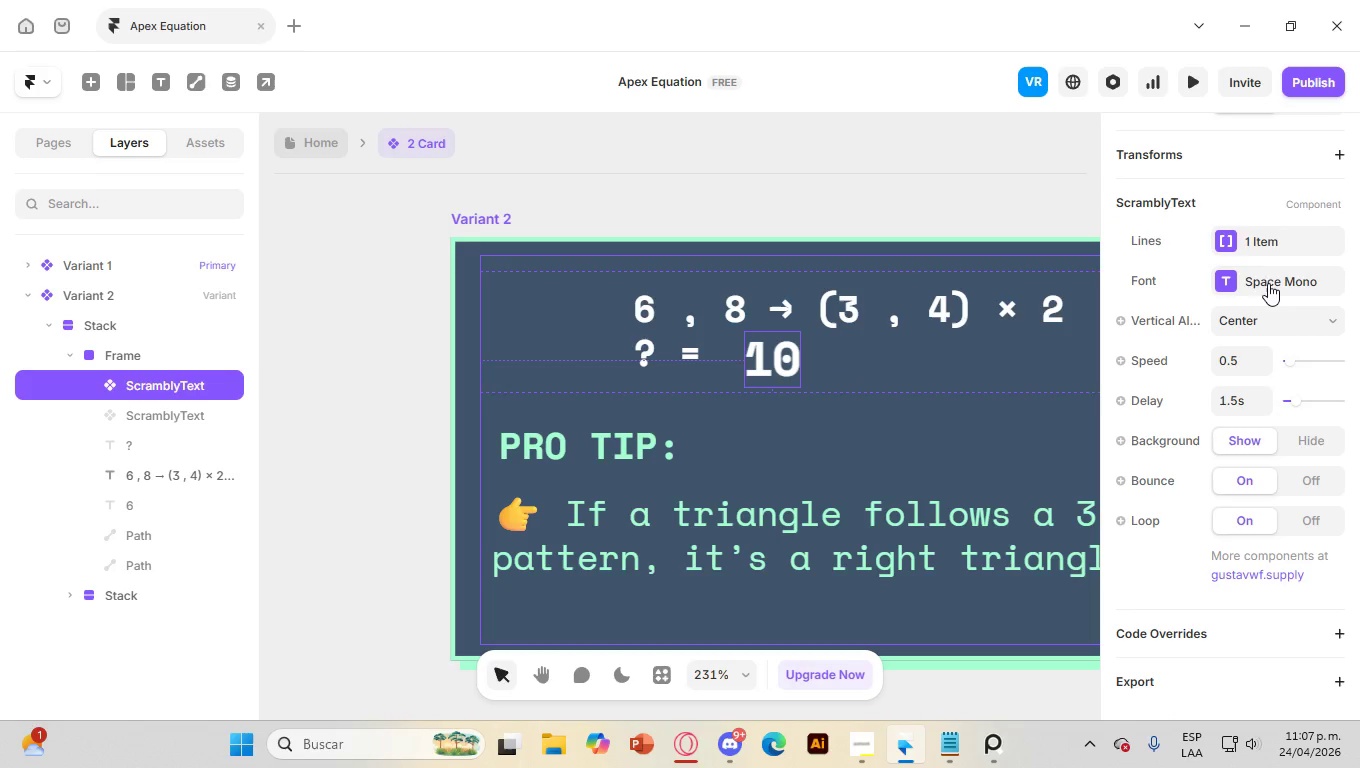 
left_click([1268, 275])
 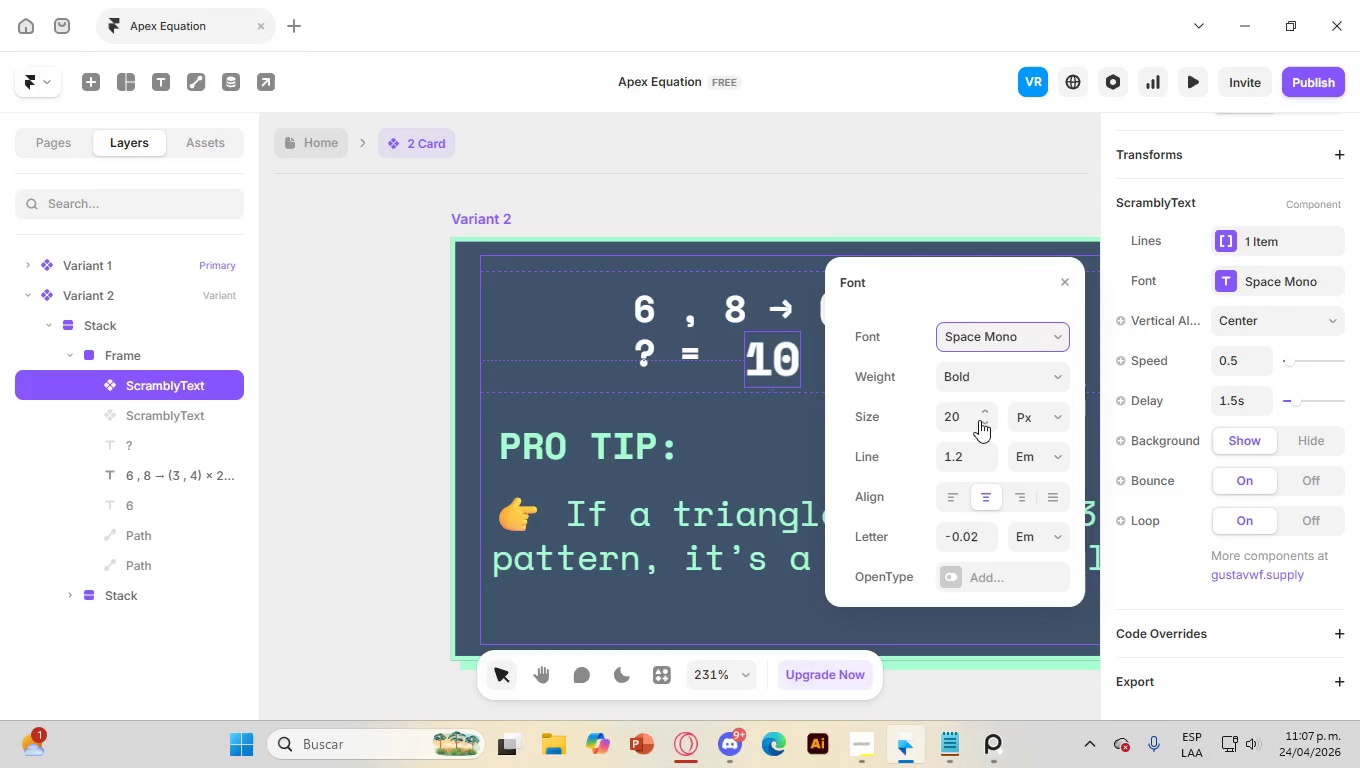 
double_click([988, 424])
 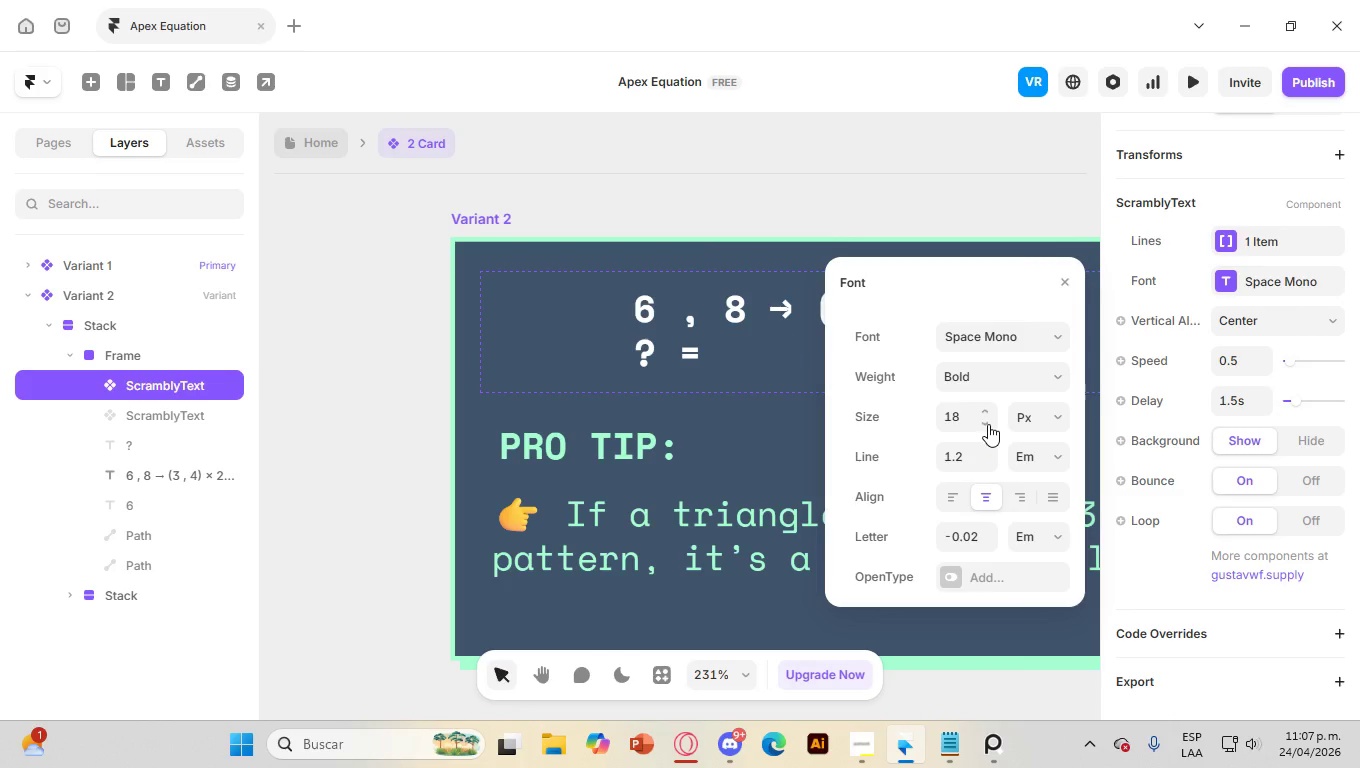 
triple_click([988, 424])
 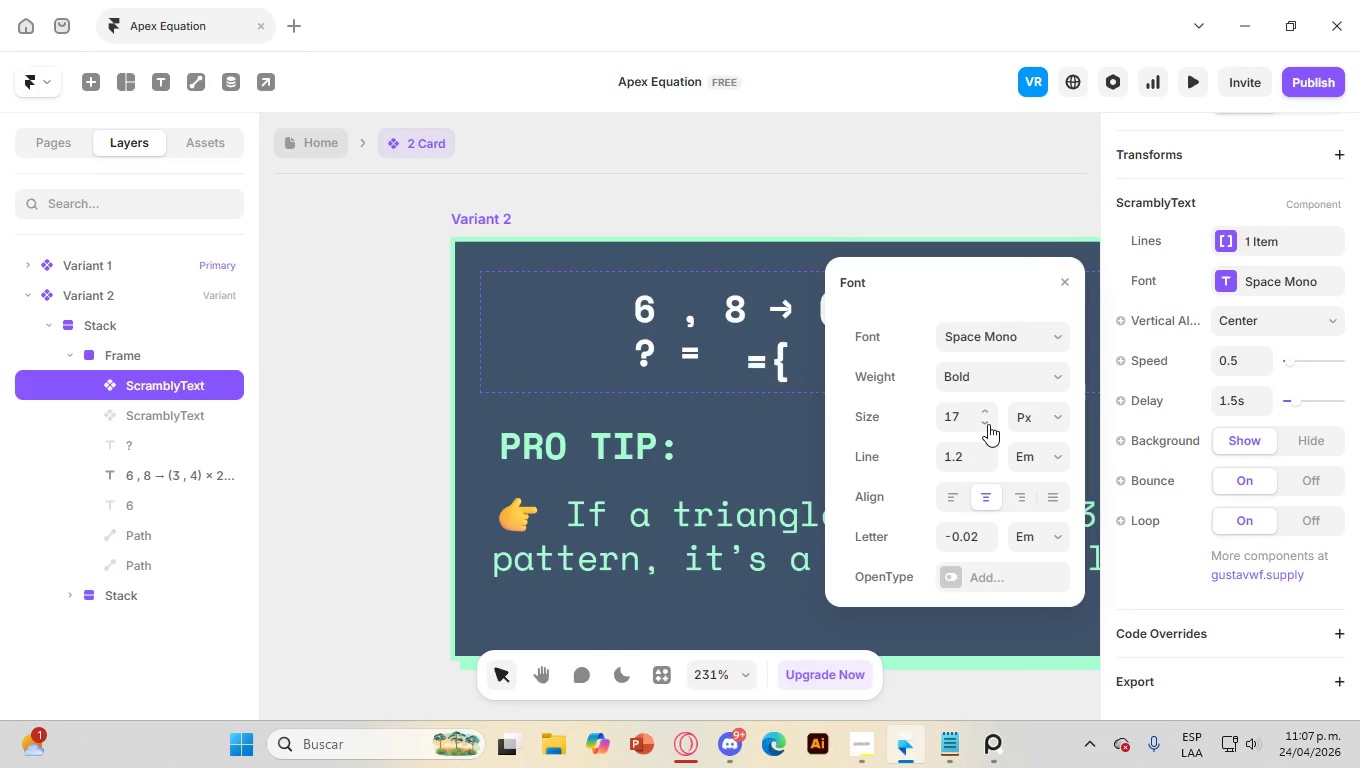 
left_click([988, 424])
 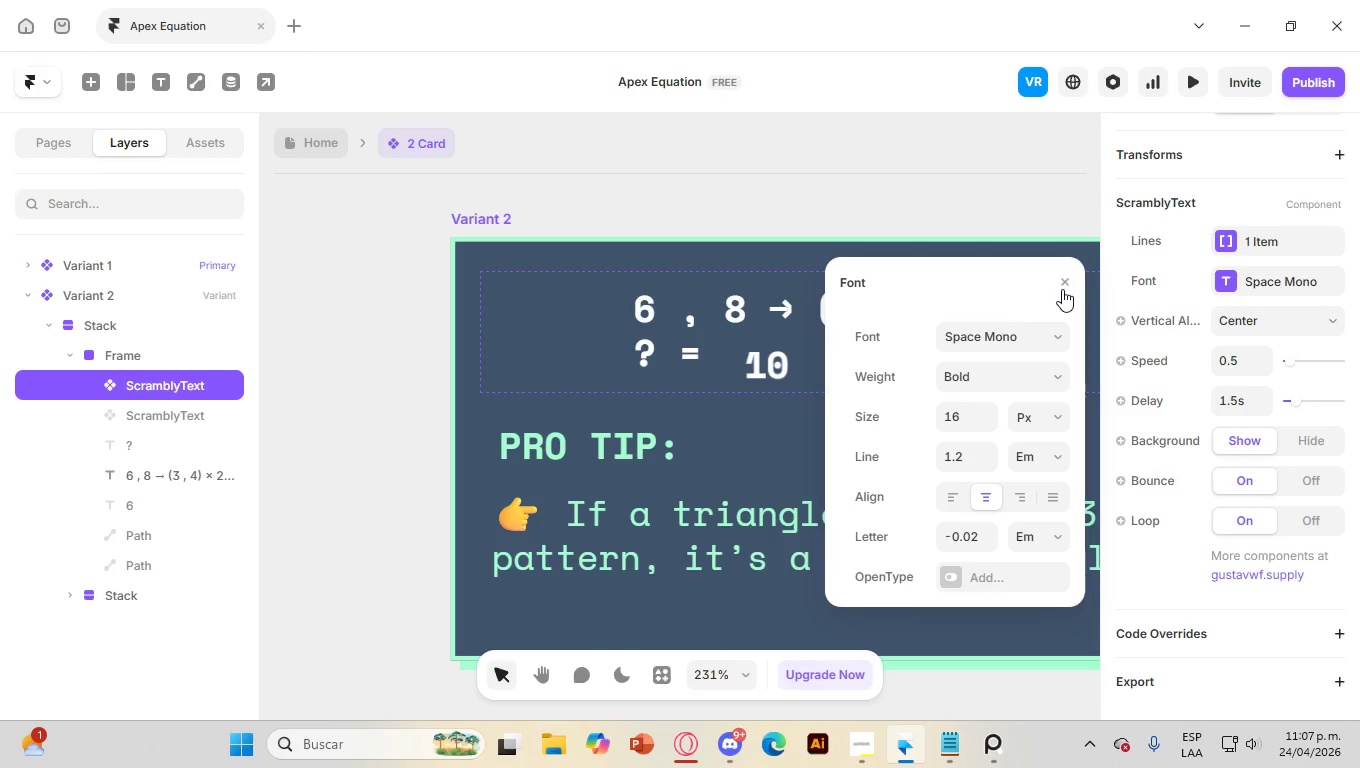 
left_click([1062, 289])
 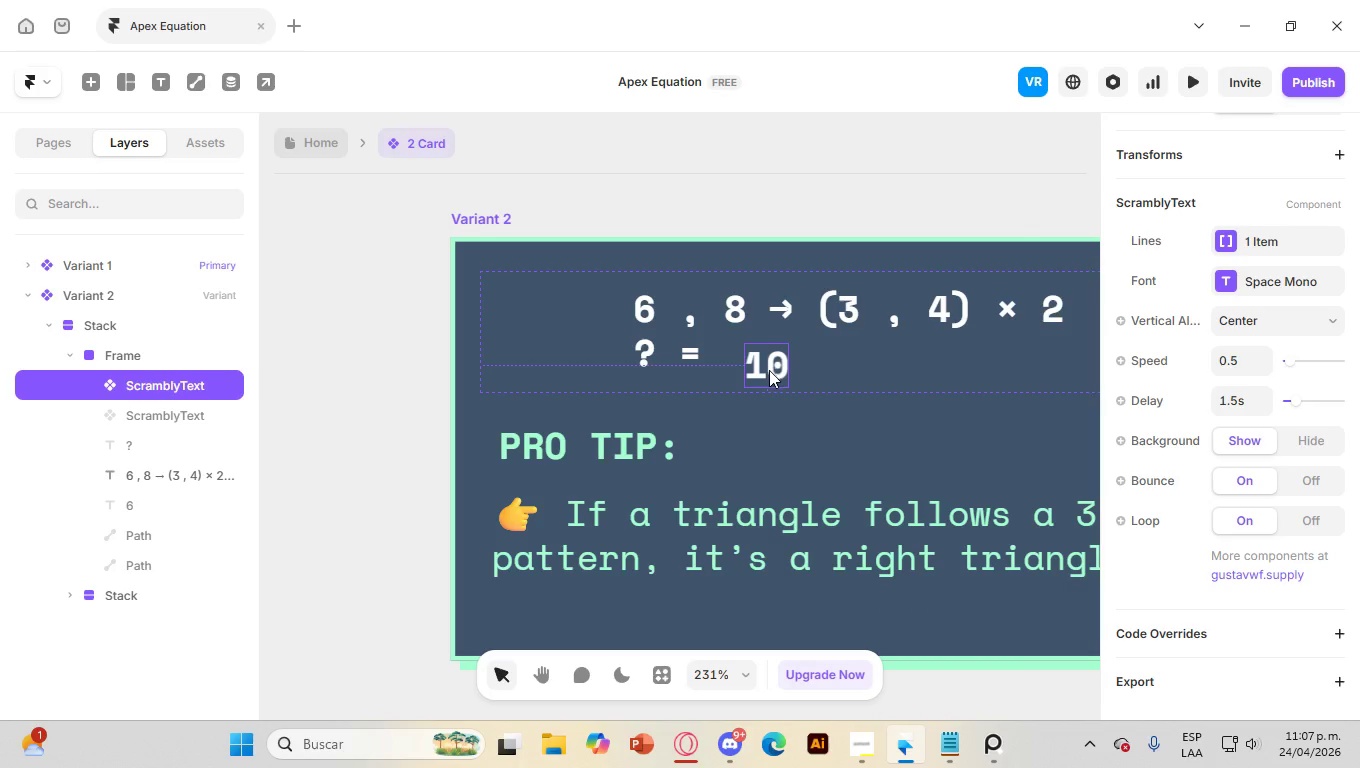 
left_click([776, 371])
 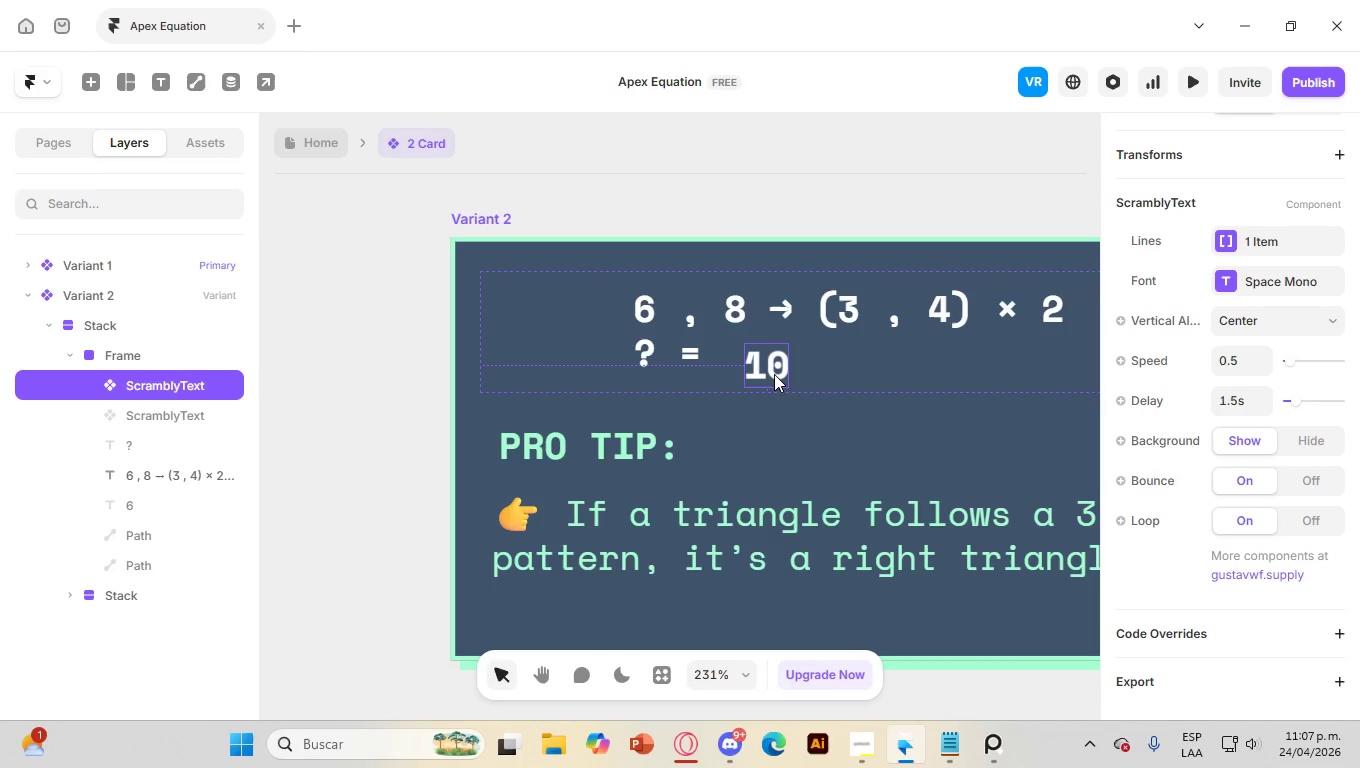 
left_click_drag(start_coordinate=[774, 374], to_coordinate=[755, 359])
 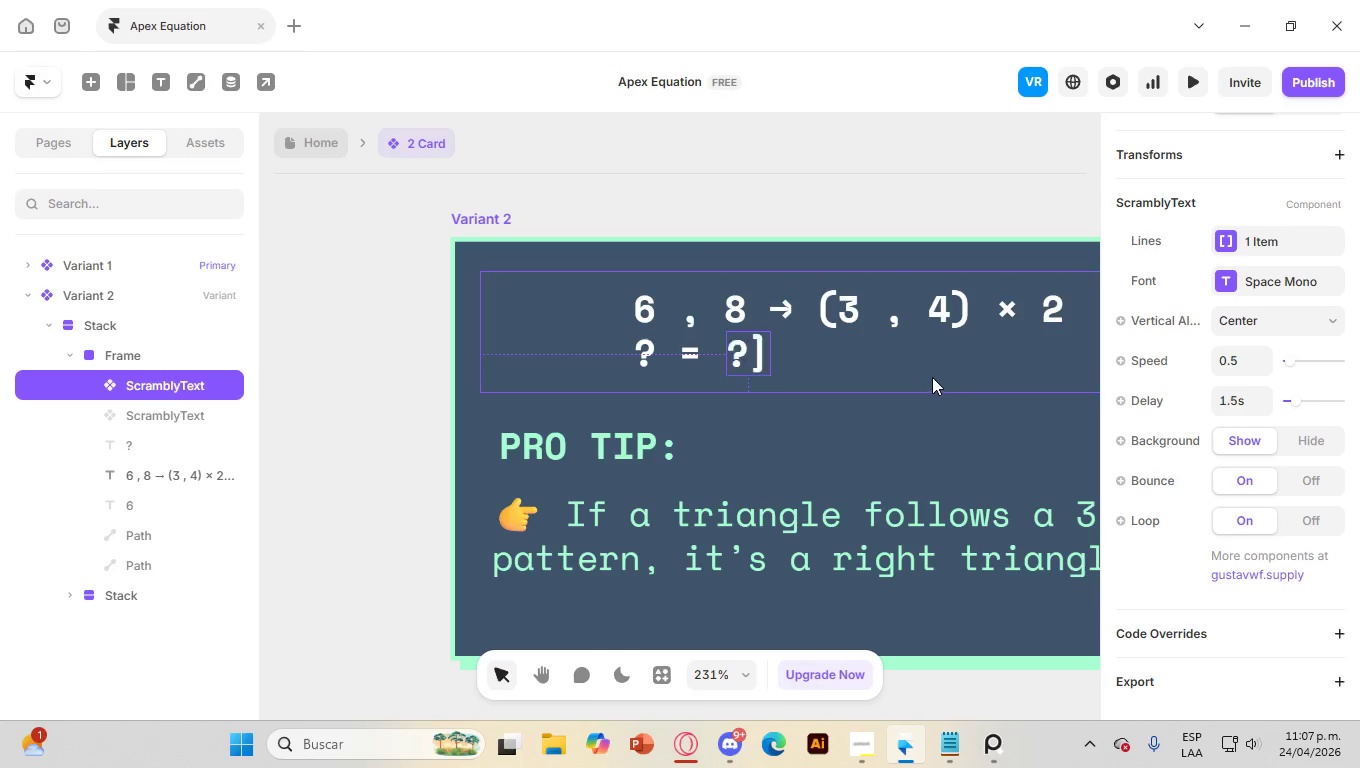 
hold_key(key=ControlLeft, duration=0.98)
scroll: coordinate [932, 377], scroll_direction: down, amount: 9.0
 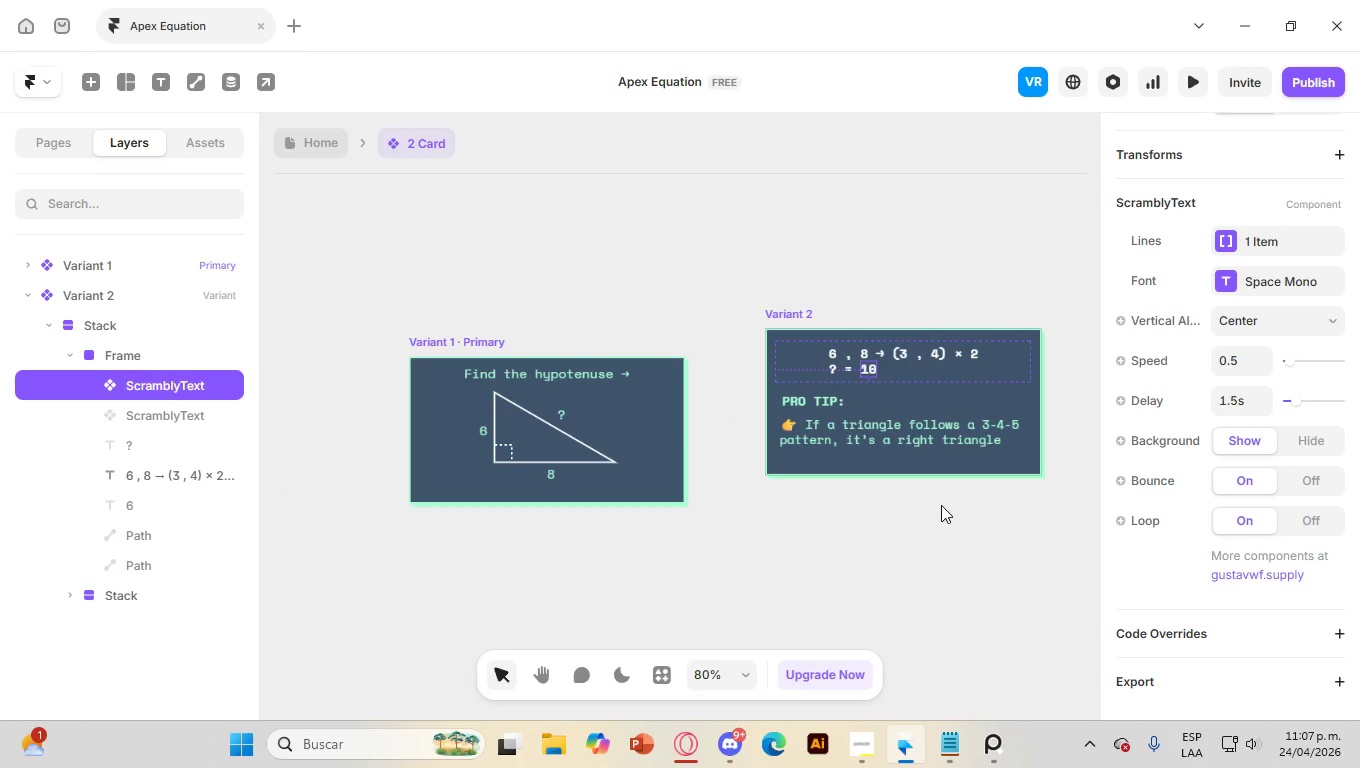 
left_click([941, 505])
 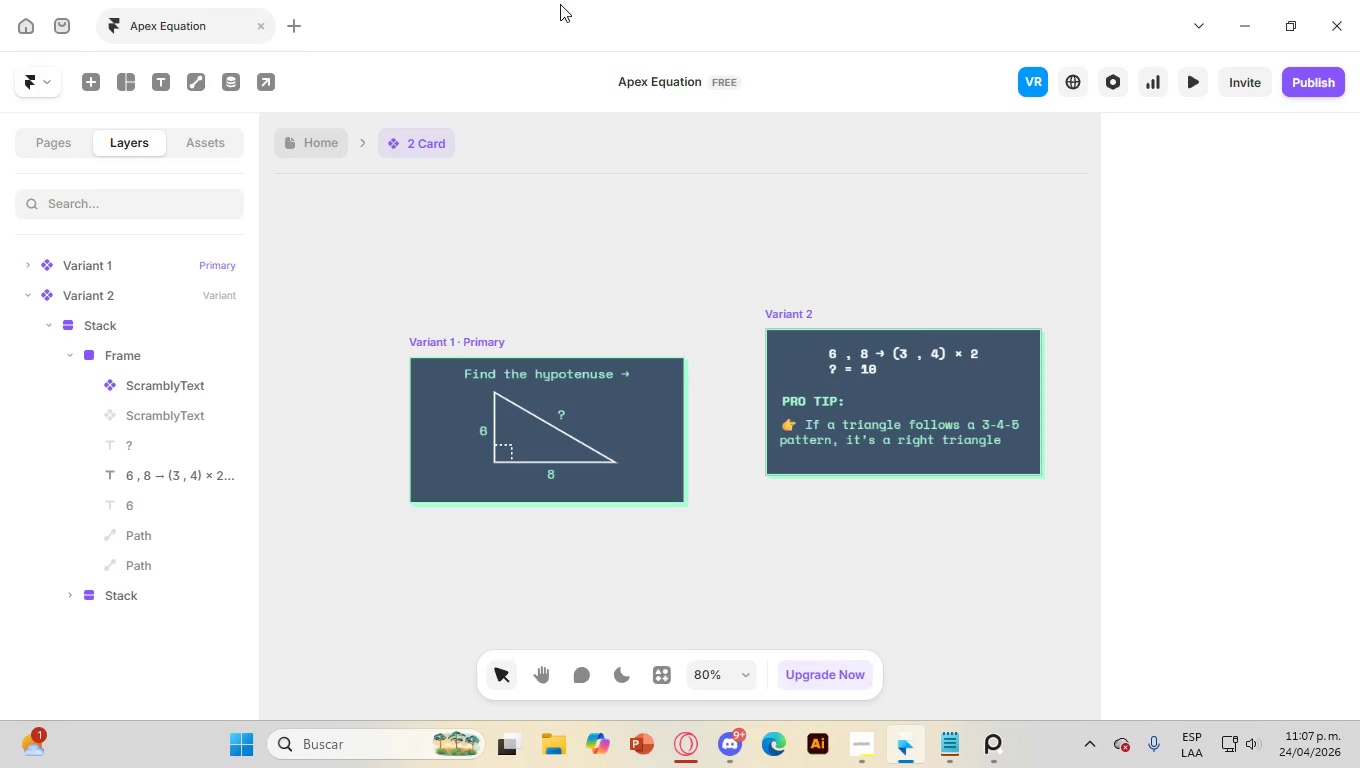 
wait(13.25)
 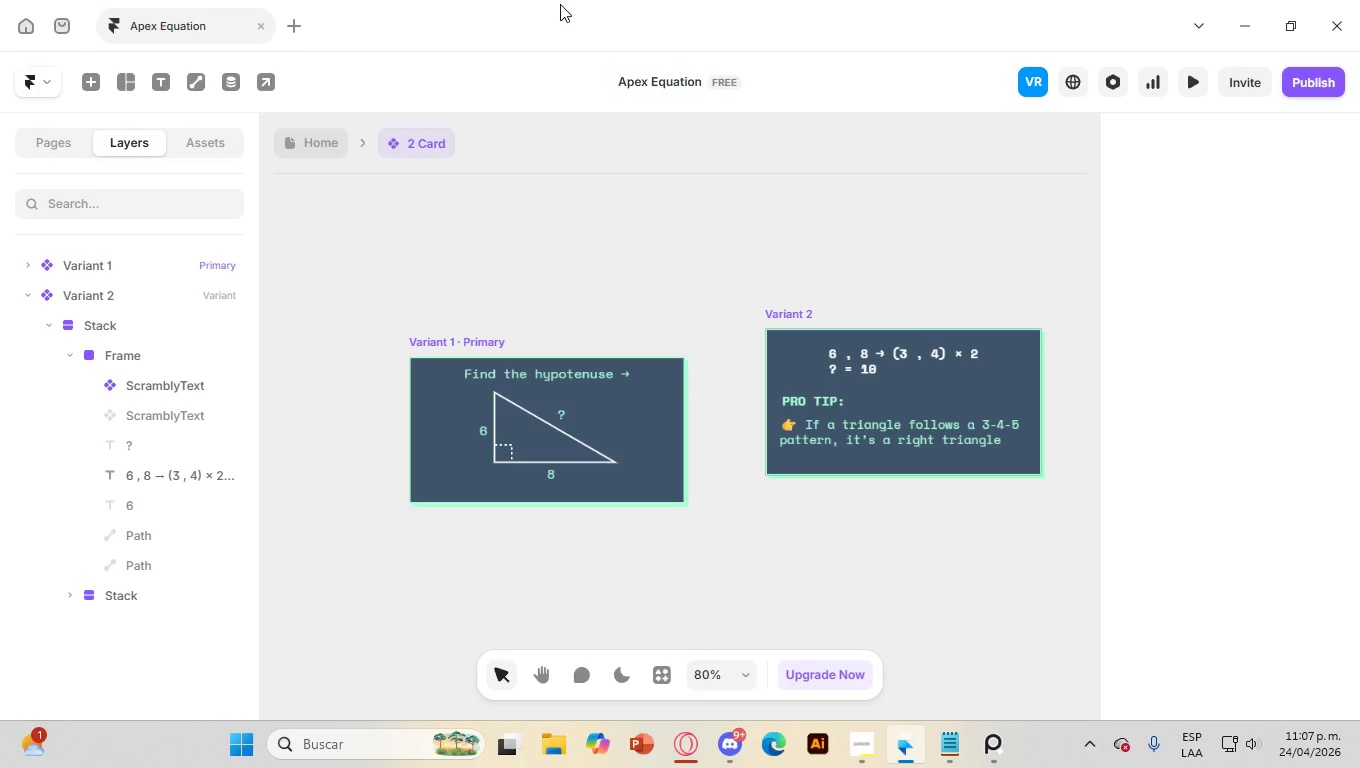 
left_click([1031, 599])
 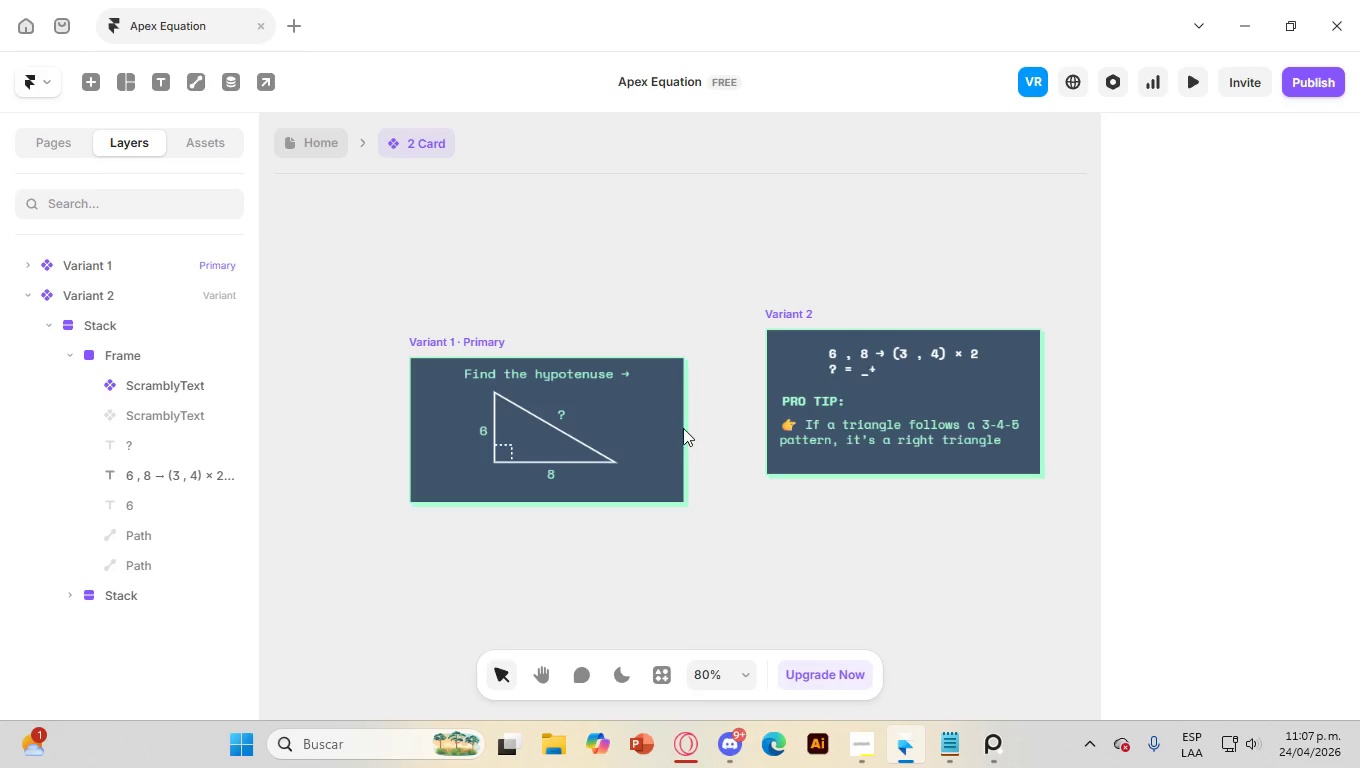 
wait(6.95)
 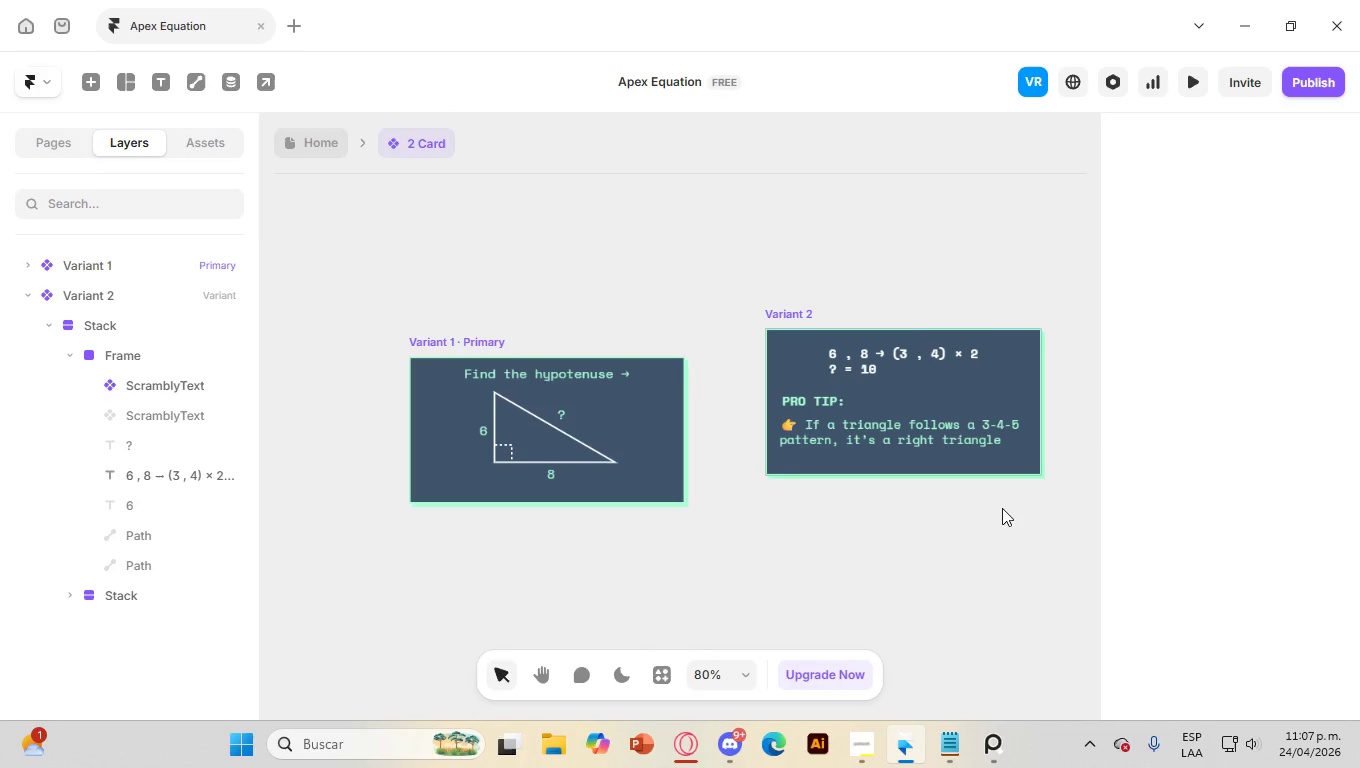 
left_click([475, 339])
 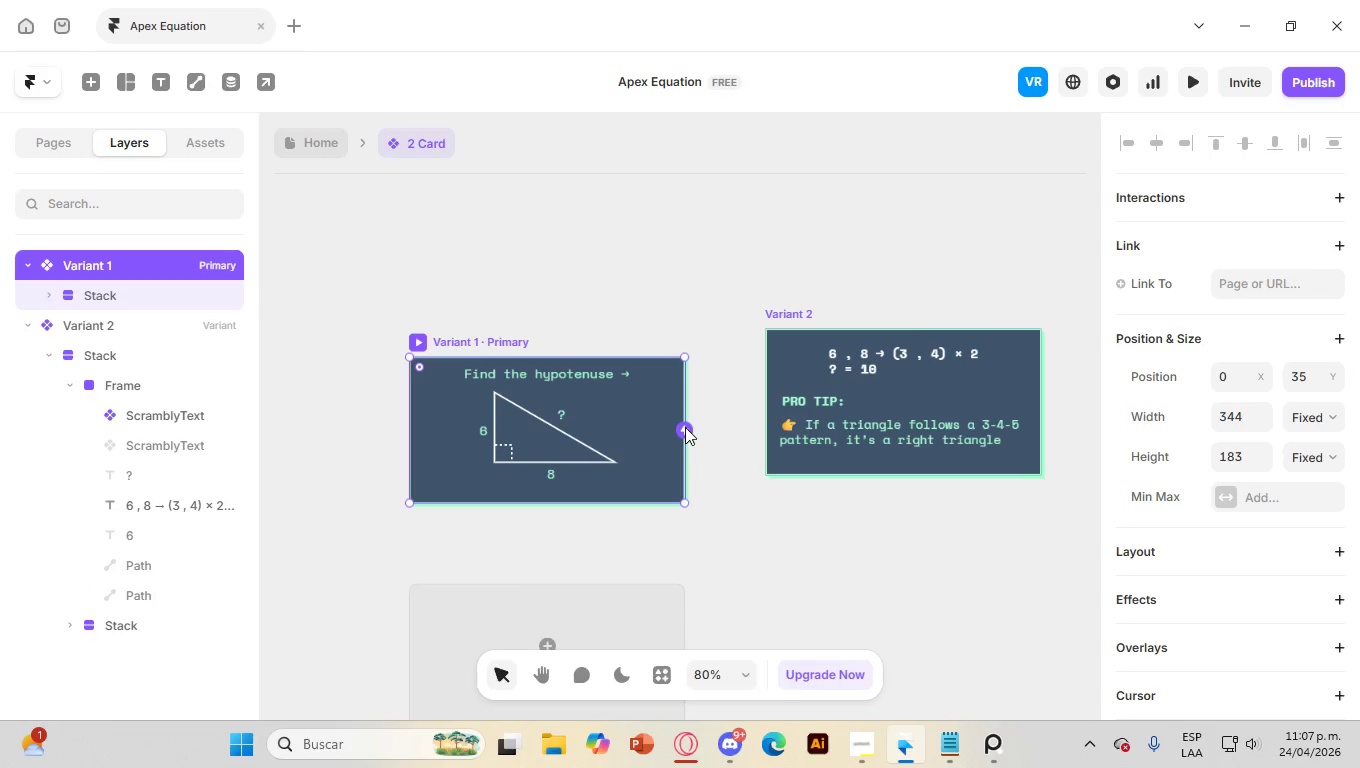 
left_click_drag(start_coordinate=[685, 427], to_coordinate=[766, 382])
 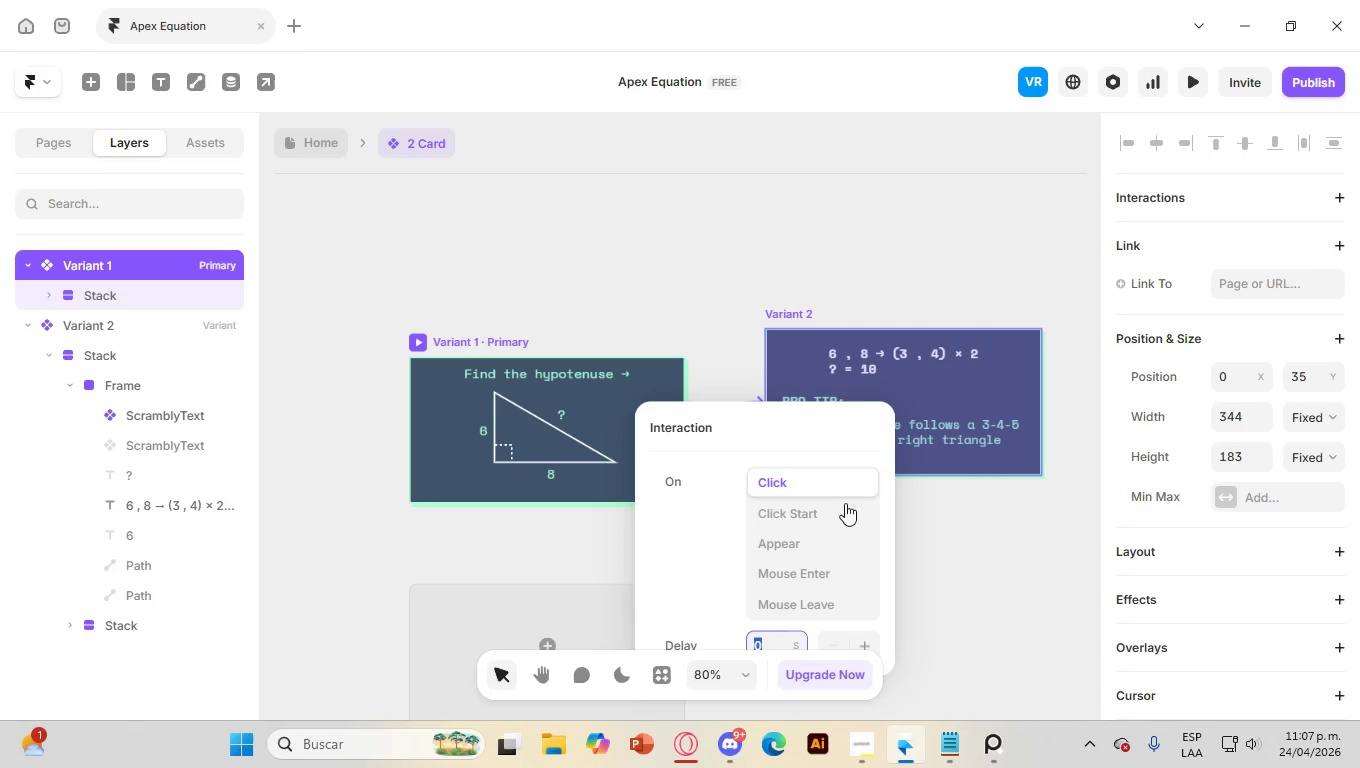 
left_click([830, 490])
 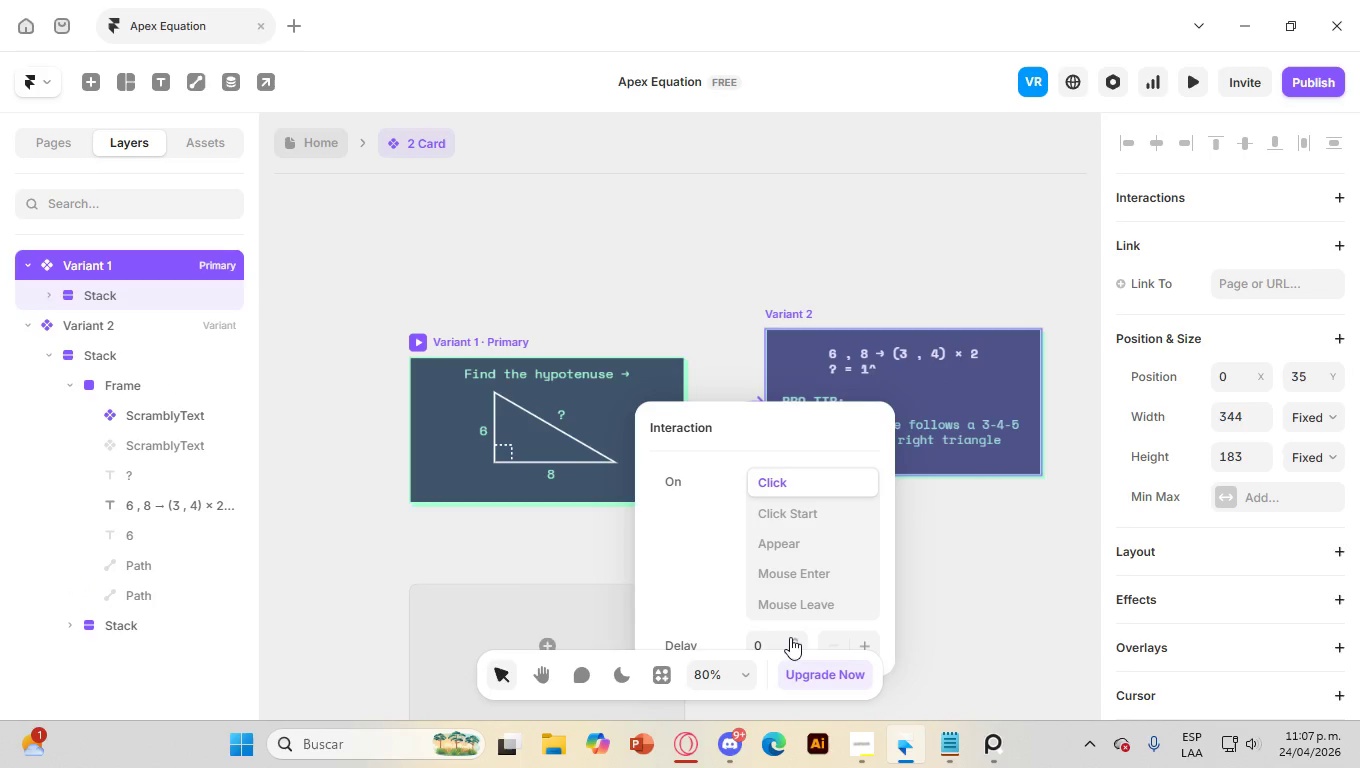 
left_click([795, 639])
 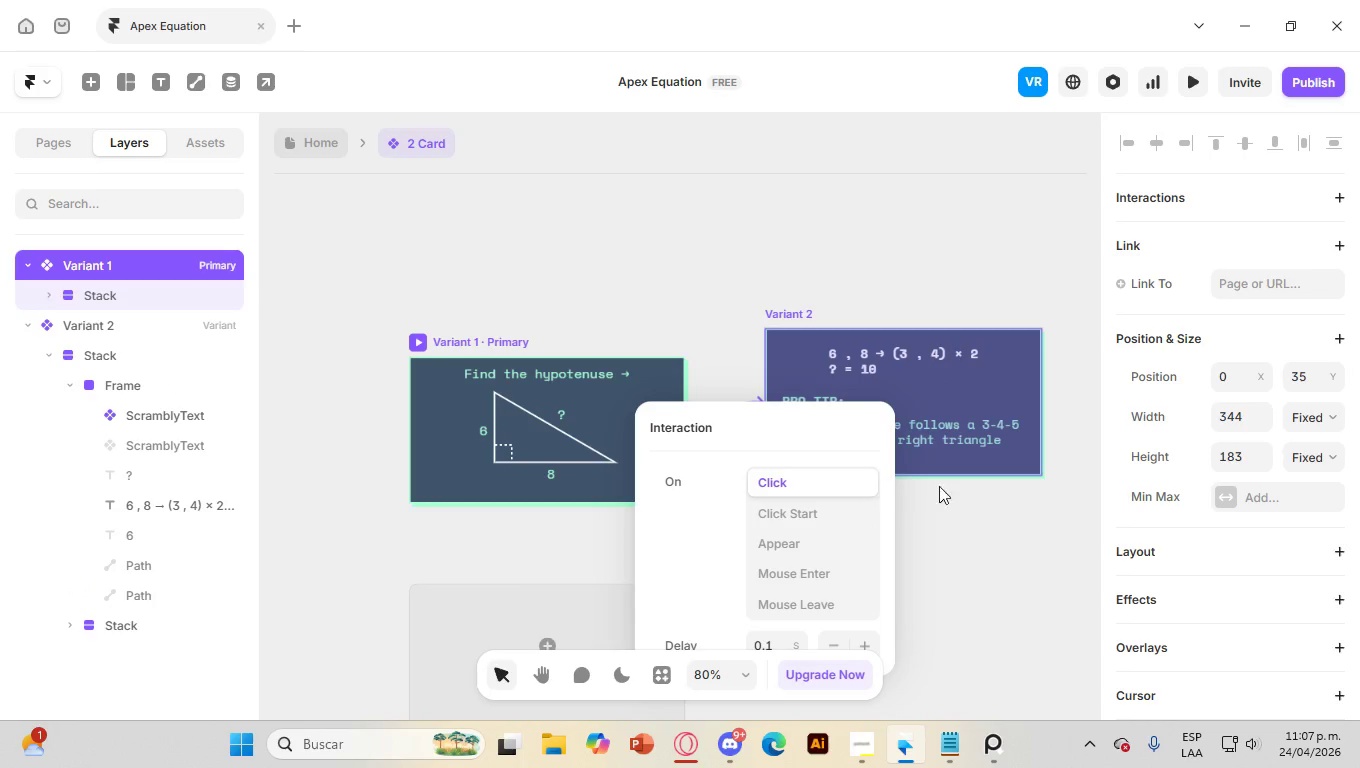 
left_click([1021, 537])
 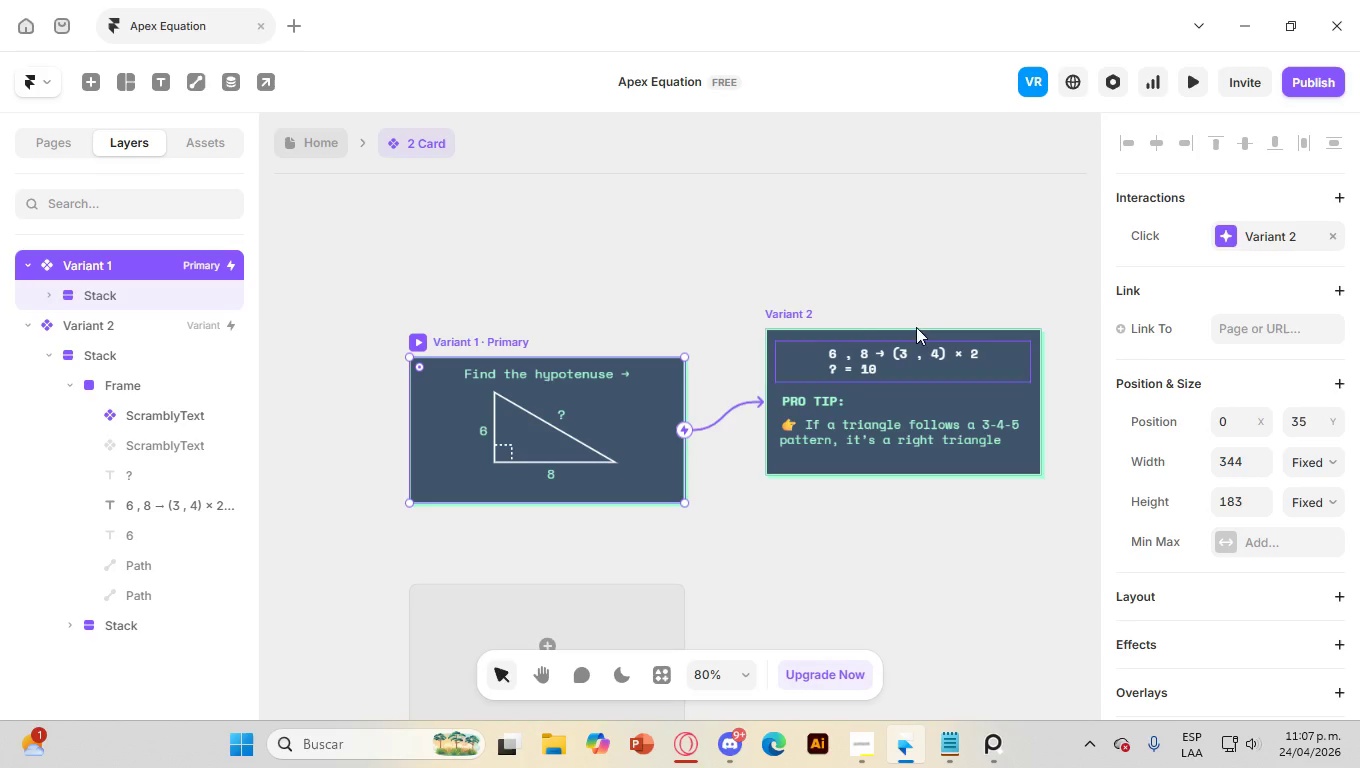 
left_click([822, 311])
 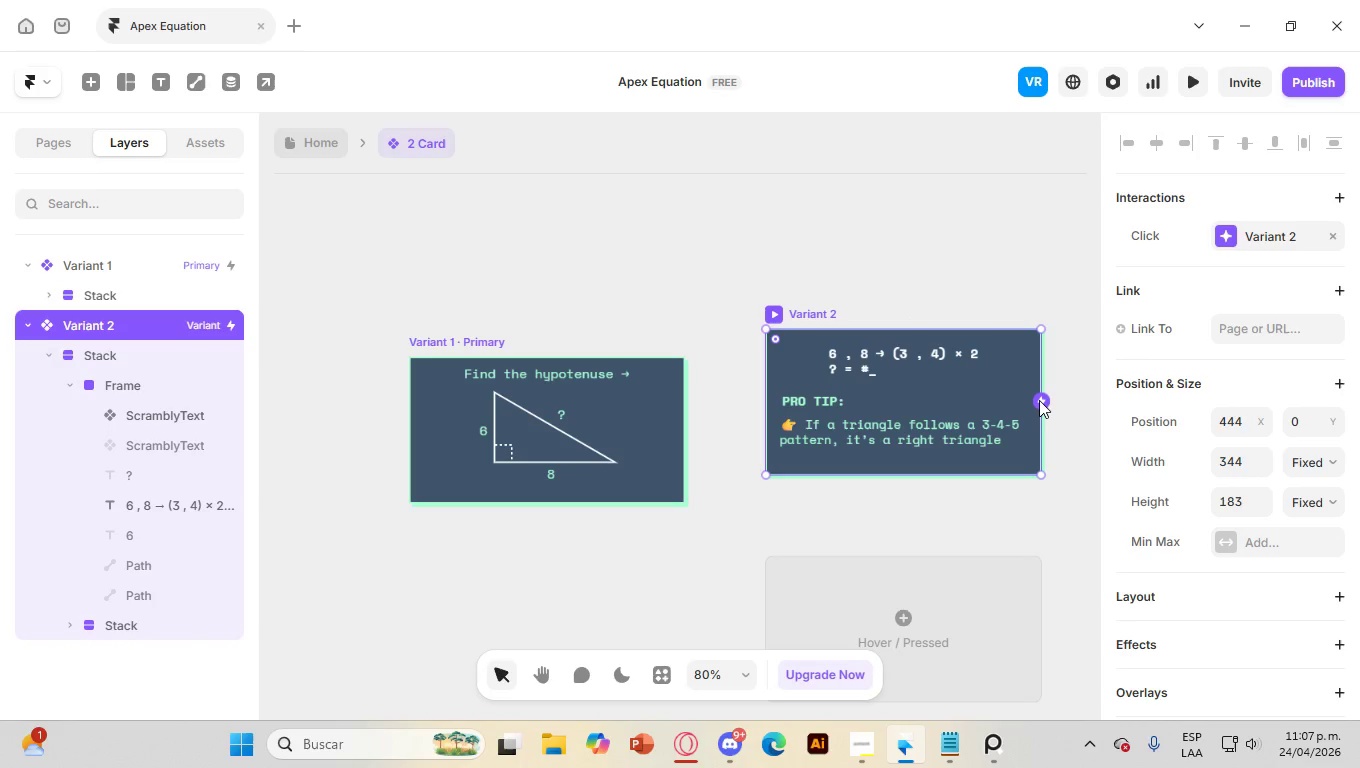 
left_click_drag(start_coordinate=[1041, 400], to_coordinate=[616, 491])
 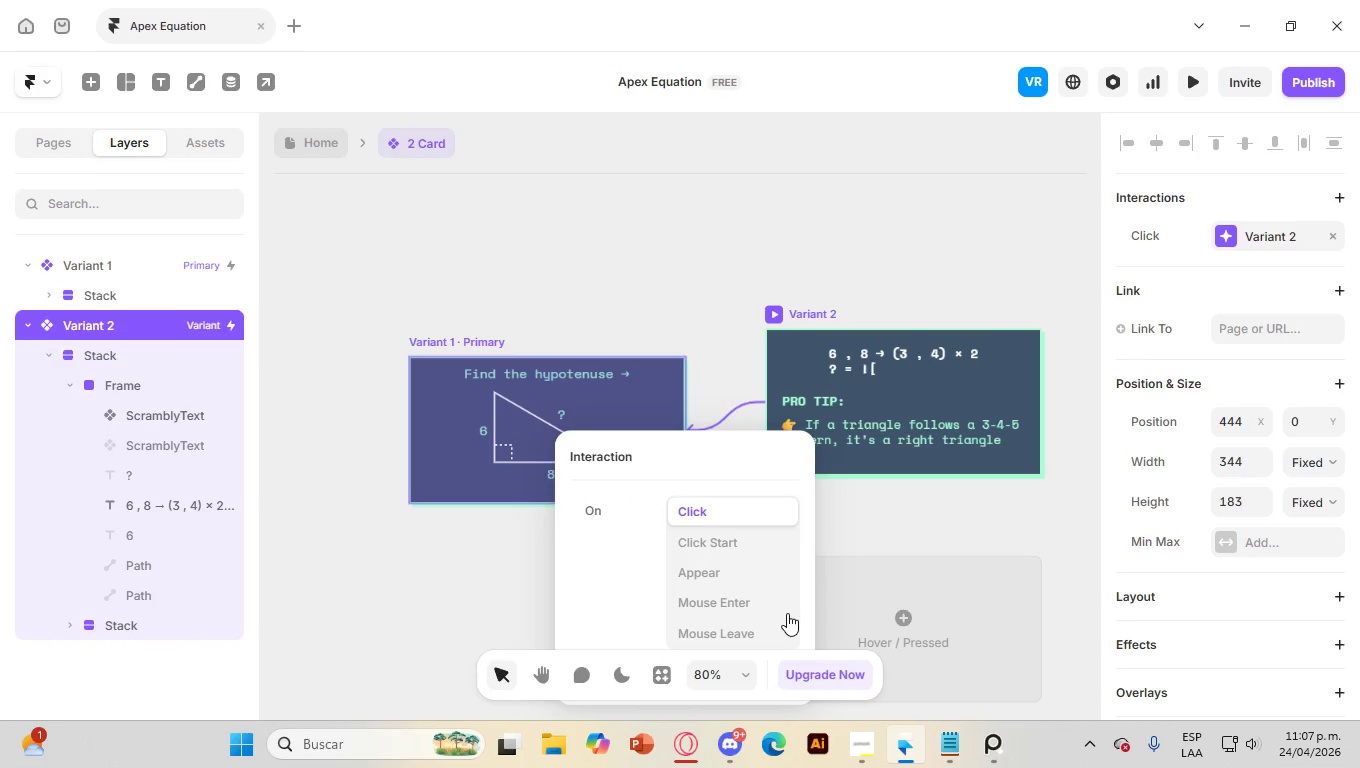 
scroll: coordinate [799, 593], scroll_direction: down, amount: 3.0
 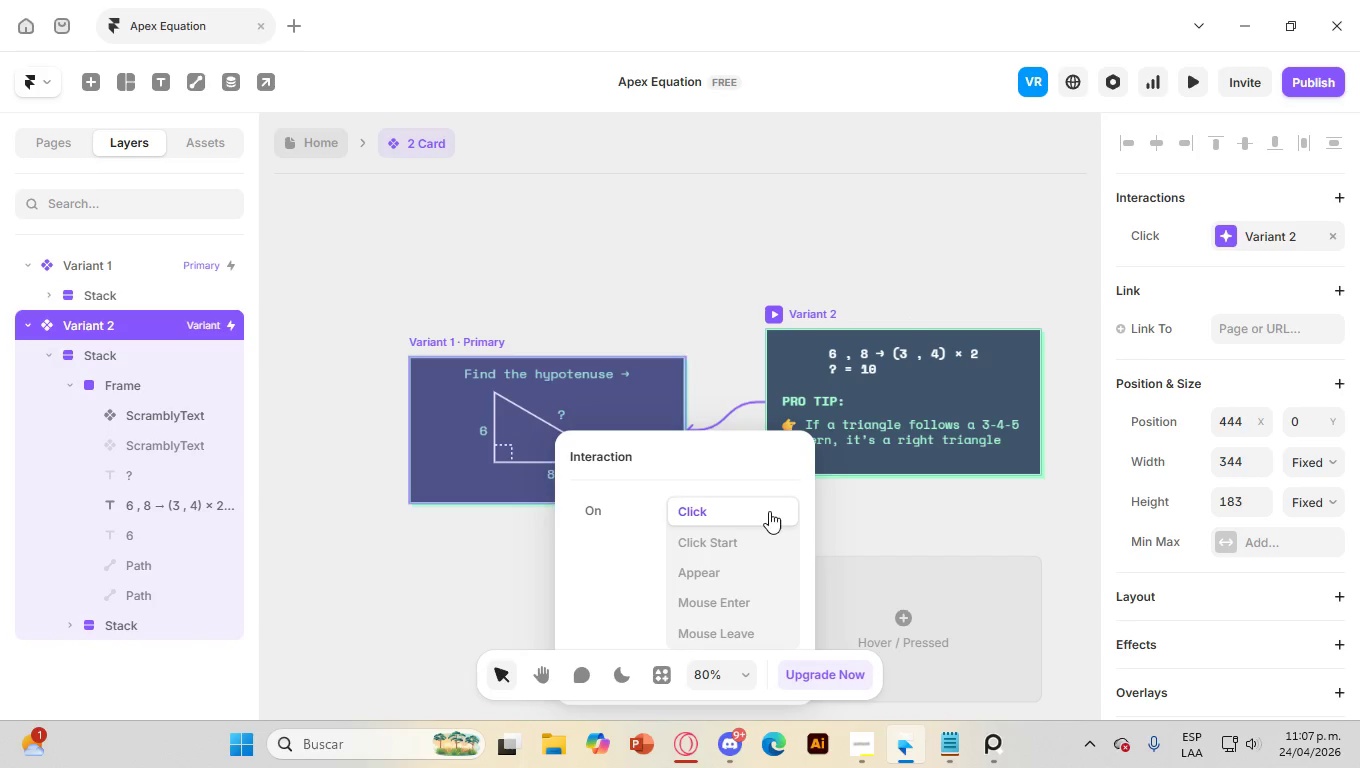 
left_click([769, 511])
 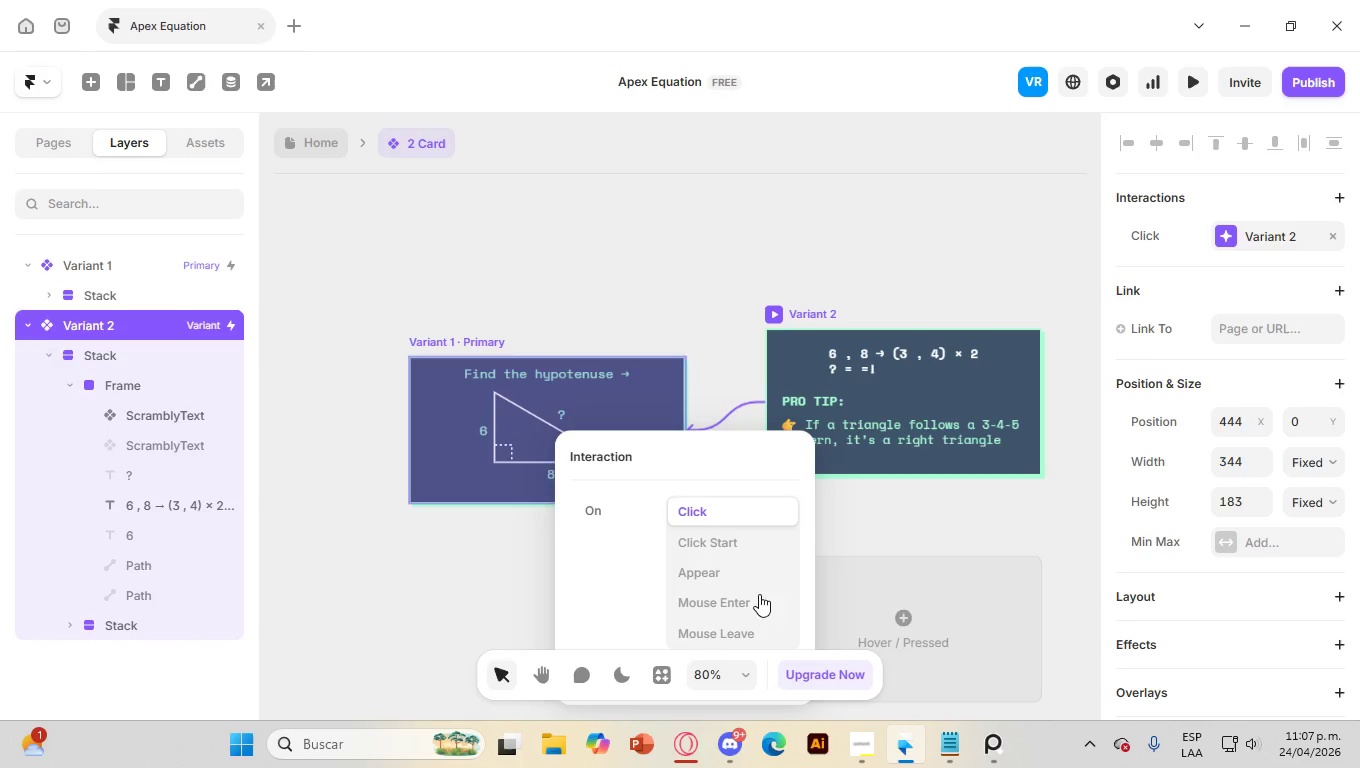 
scroll: coordinate [943, 598], scroll_direction: down, amount: 2.0
 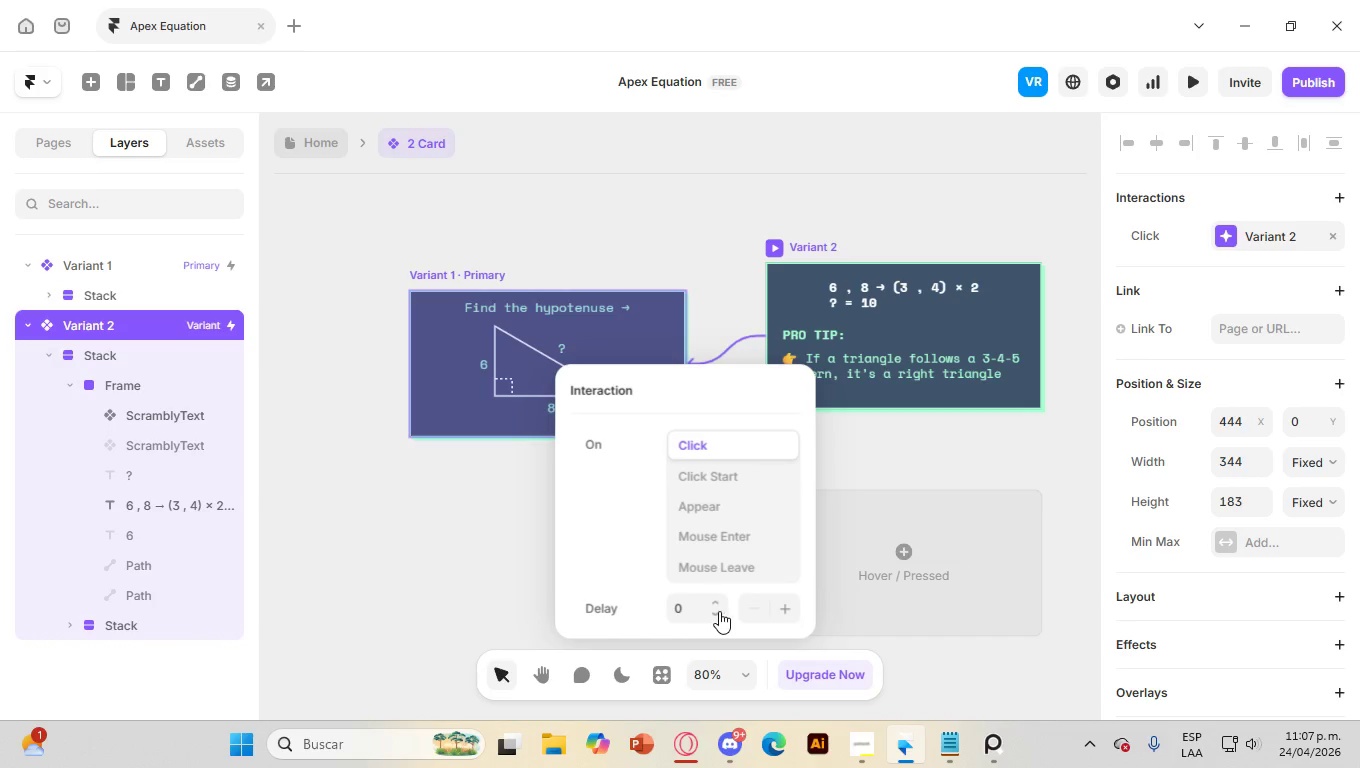 
left_click([719, 604])
 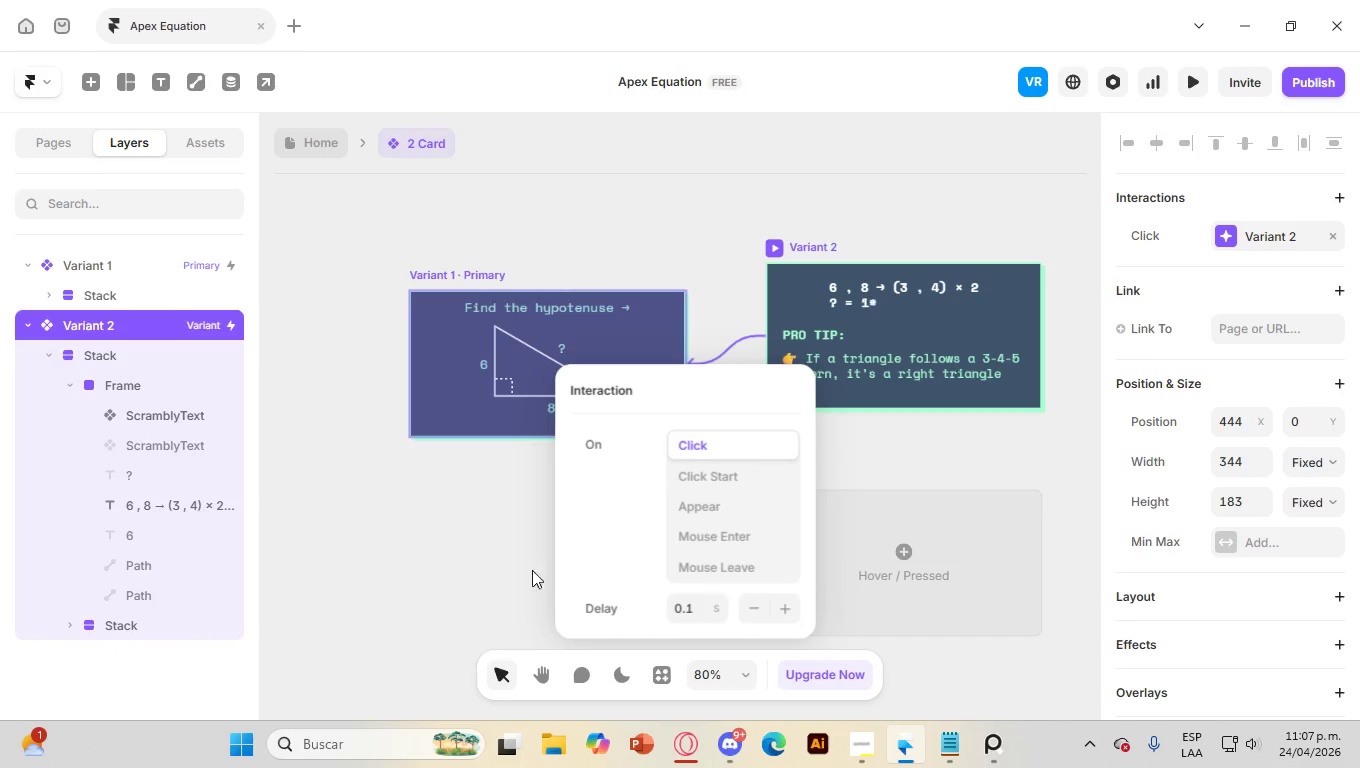 
left_click([503, 529])
 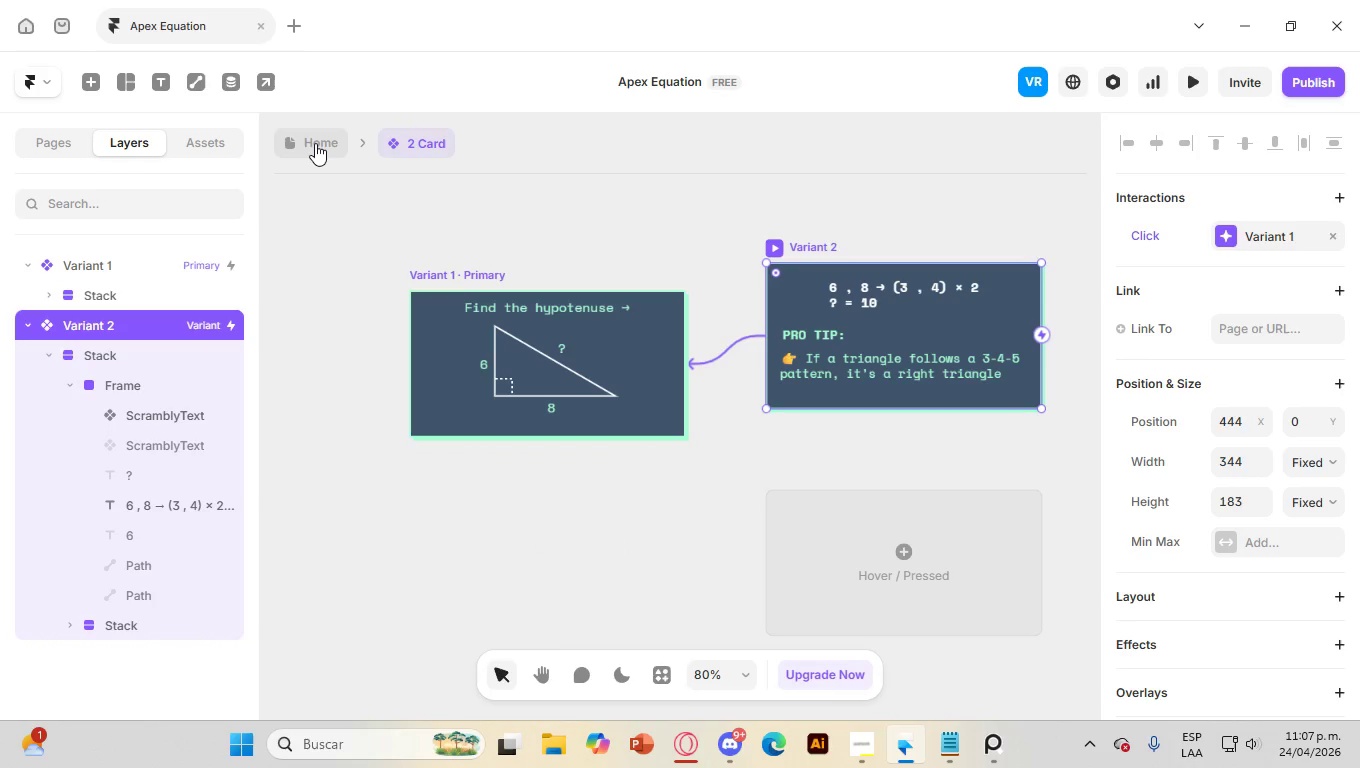 
left_click([315, 143])
 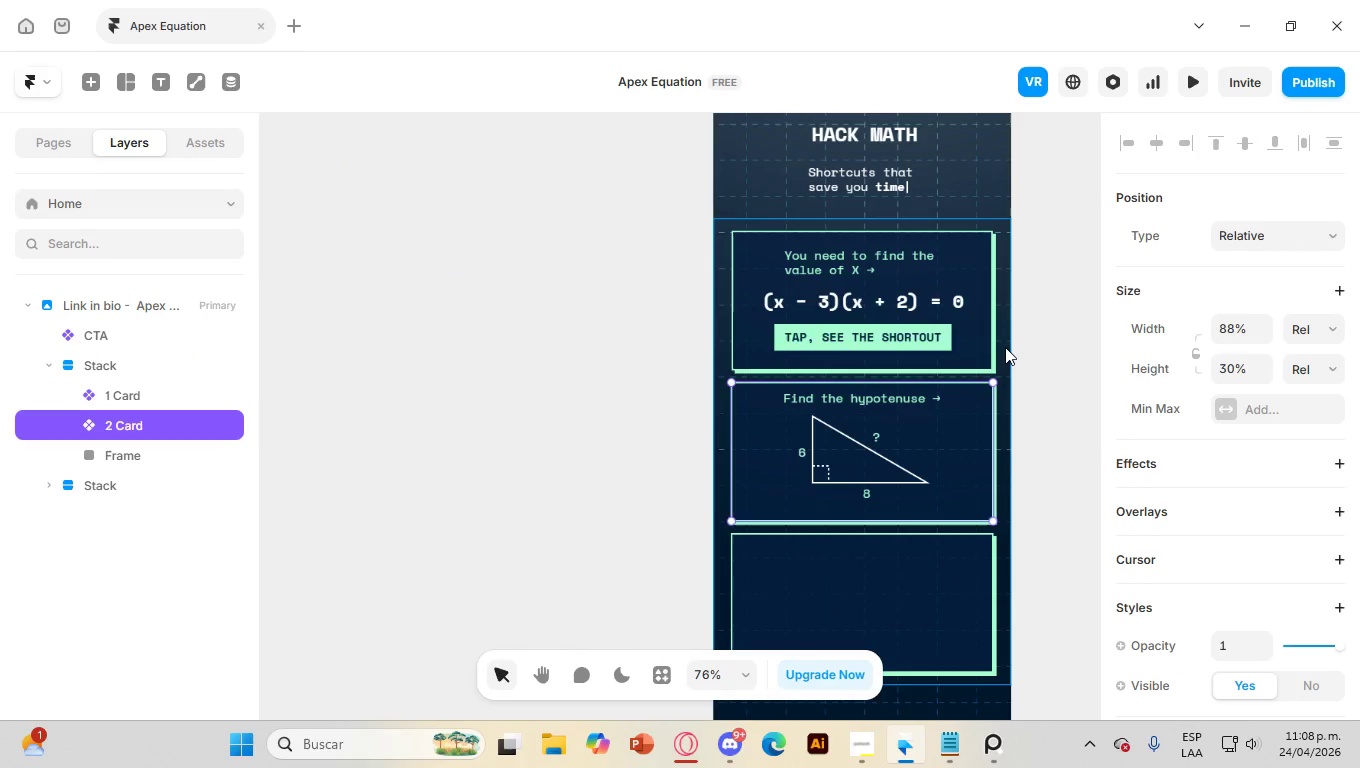 
scroll: coordinate [1003, 341], scroll_direction: up, amount: 3.0
 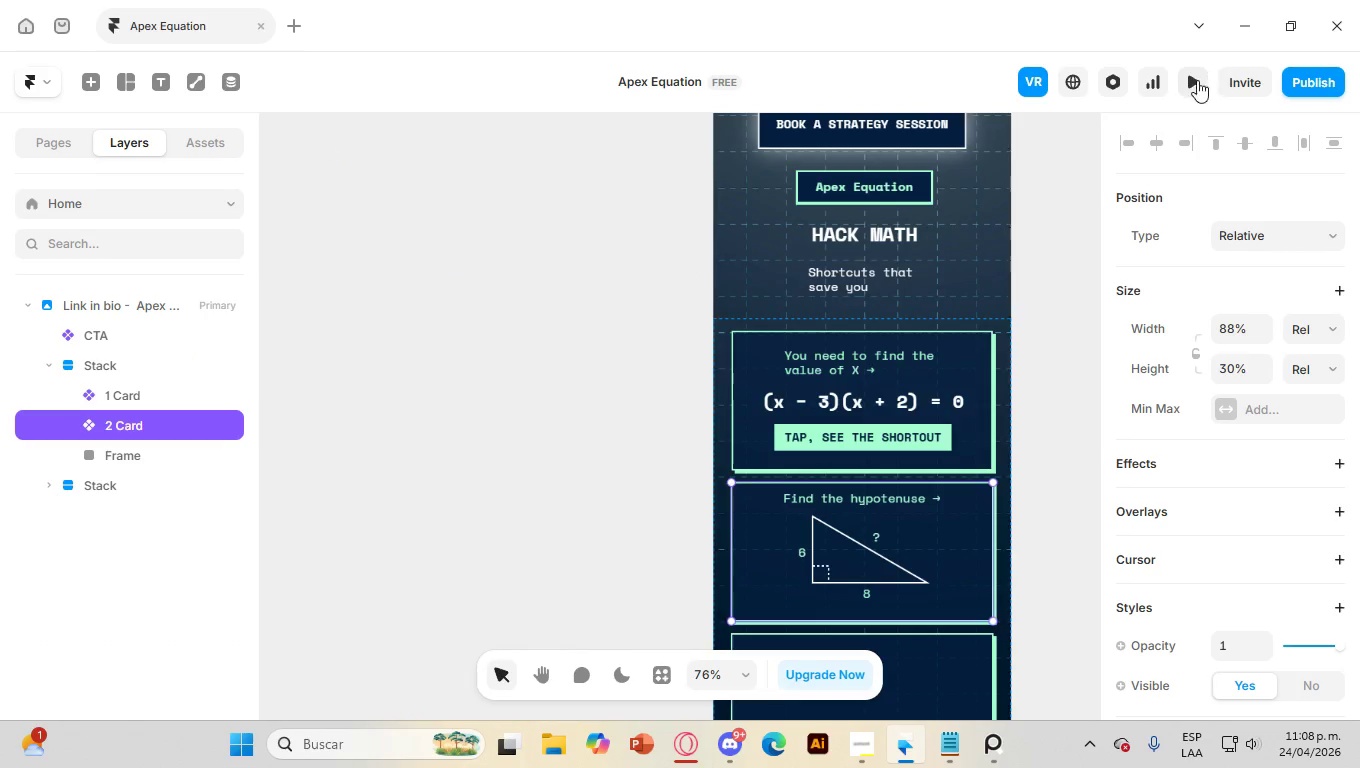 
left_click([1190, 86])
 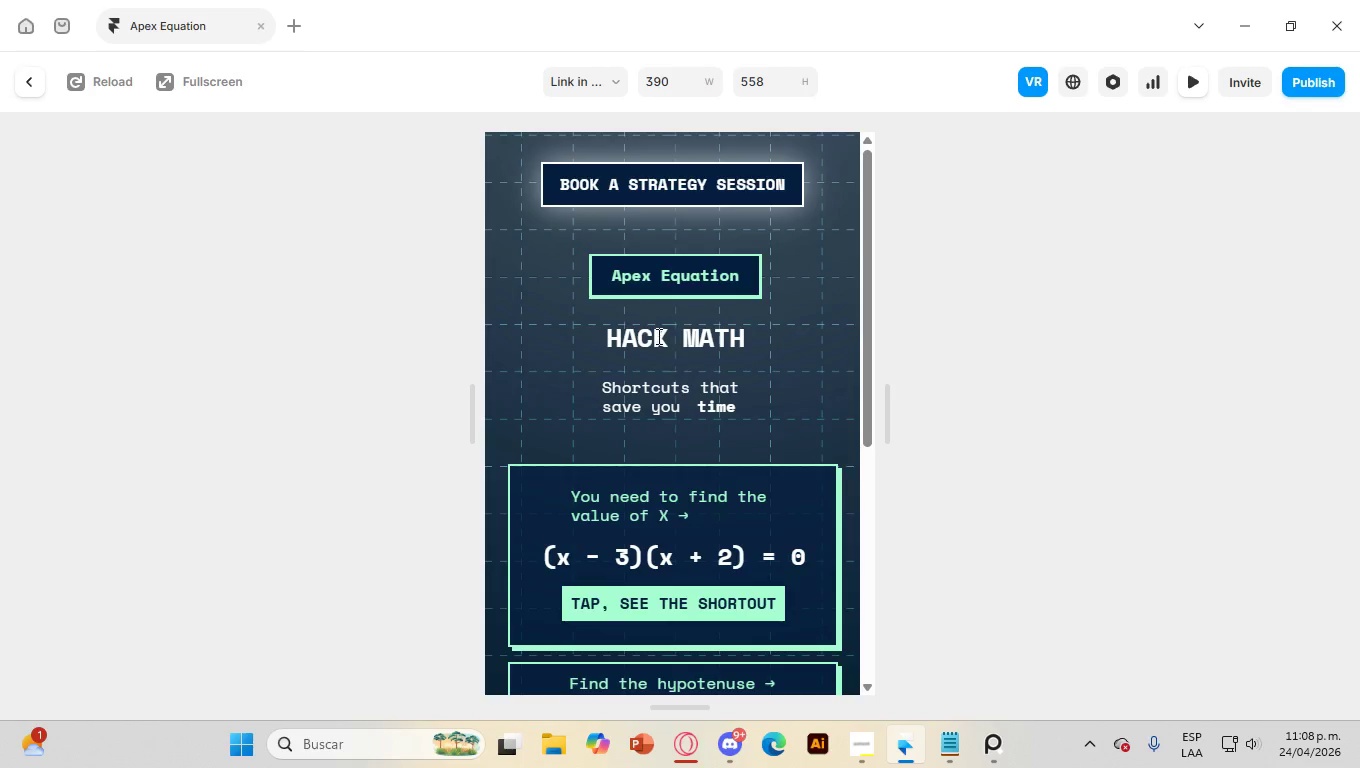 
scroll: coordinate [677, 321], scroll_direction: down, amount: 3.0
 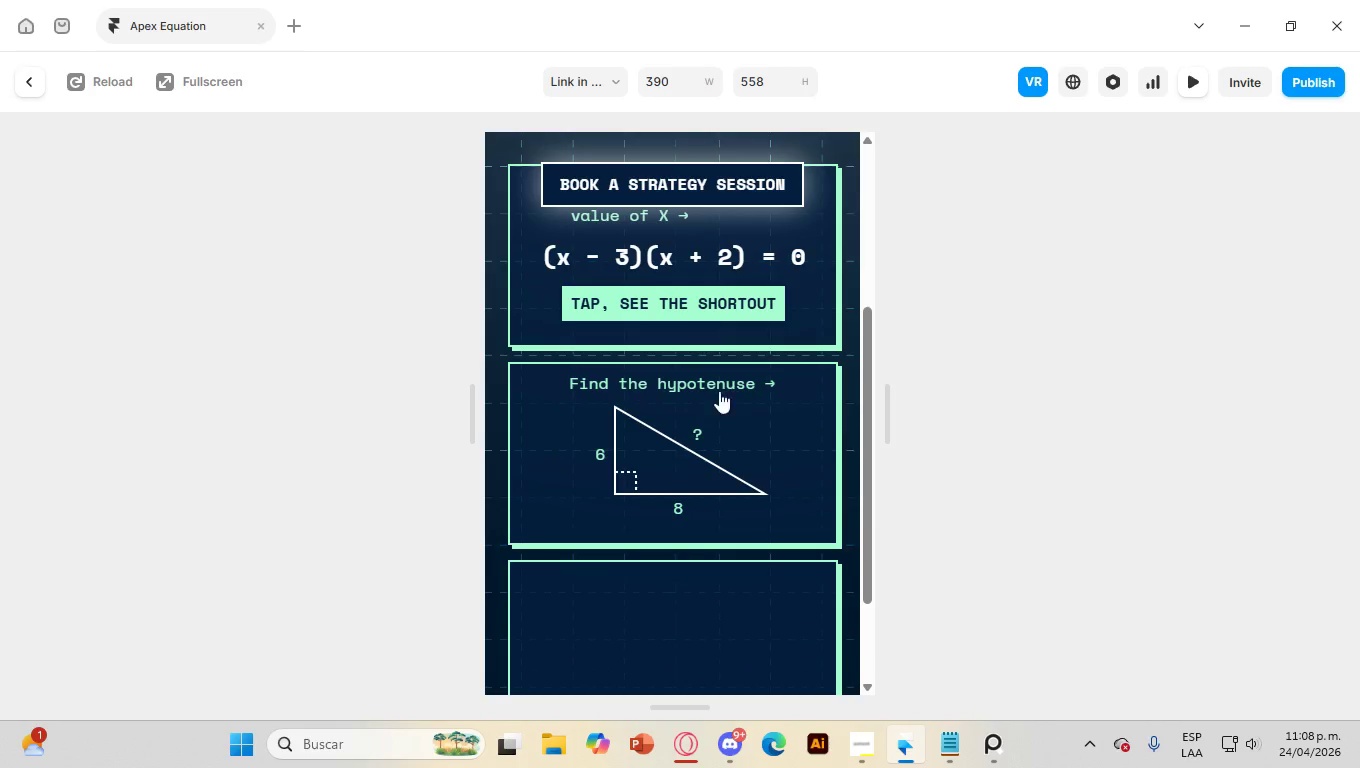 
left_click([720, 421])
 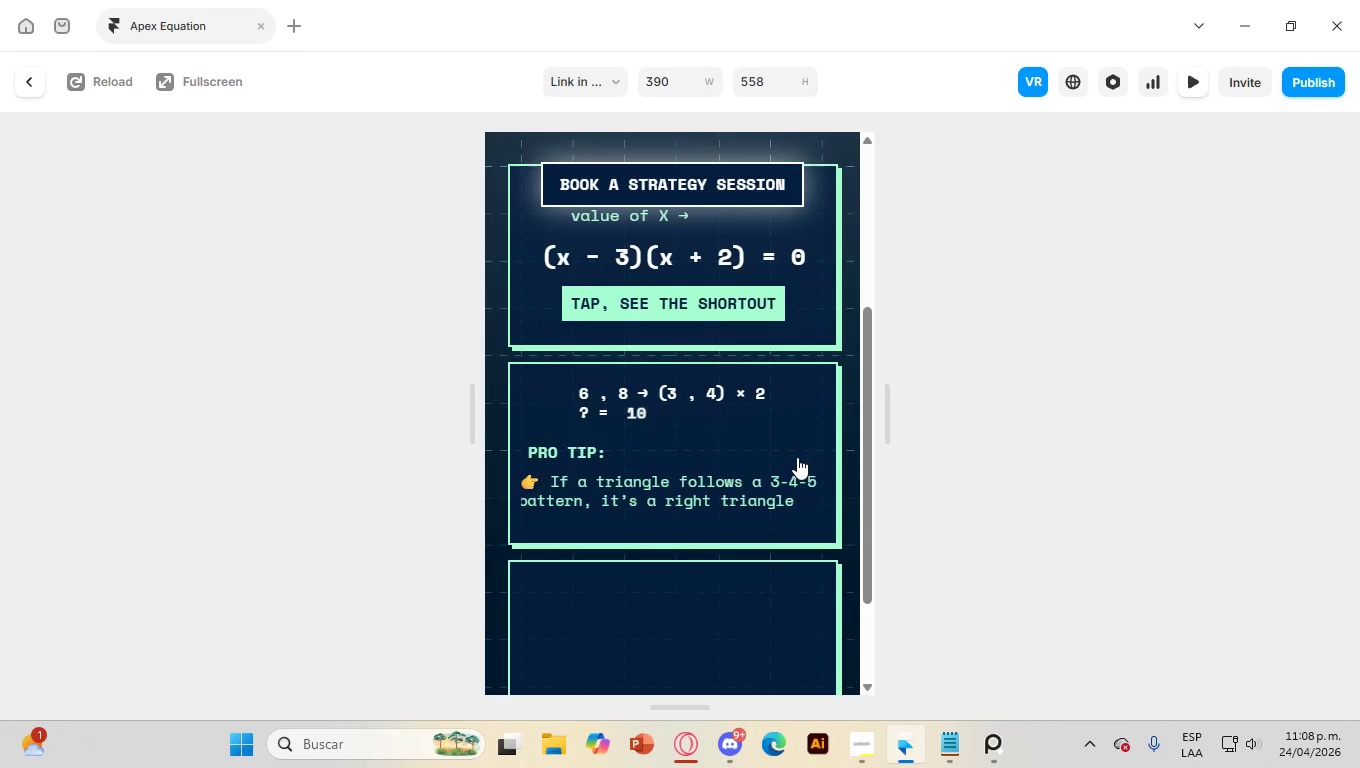 
left_click([786, 457])
 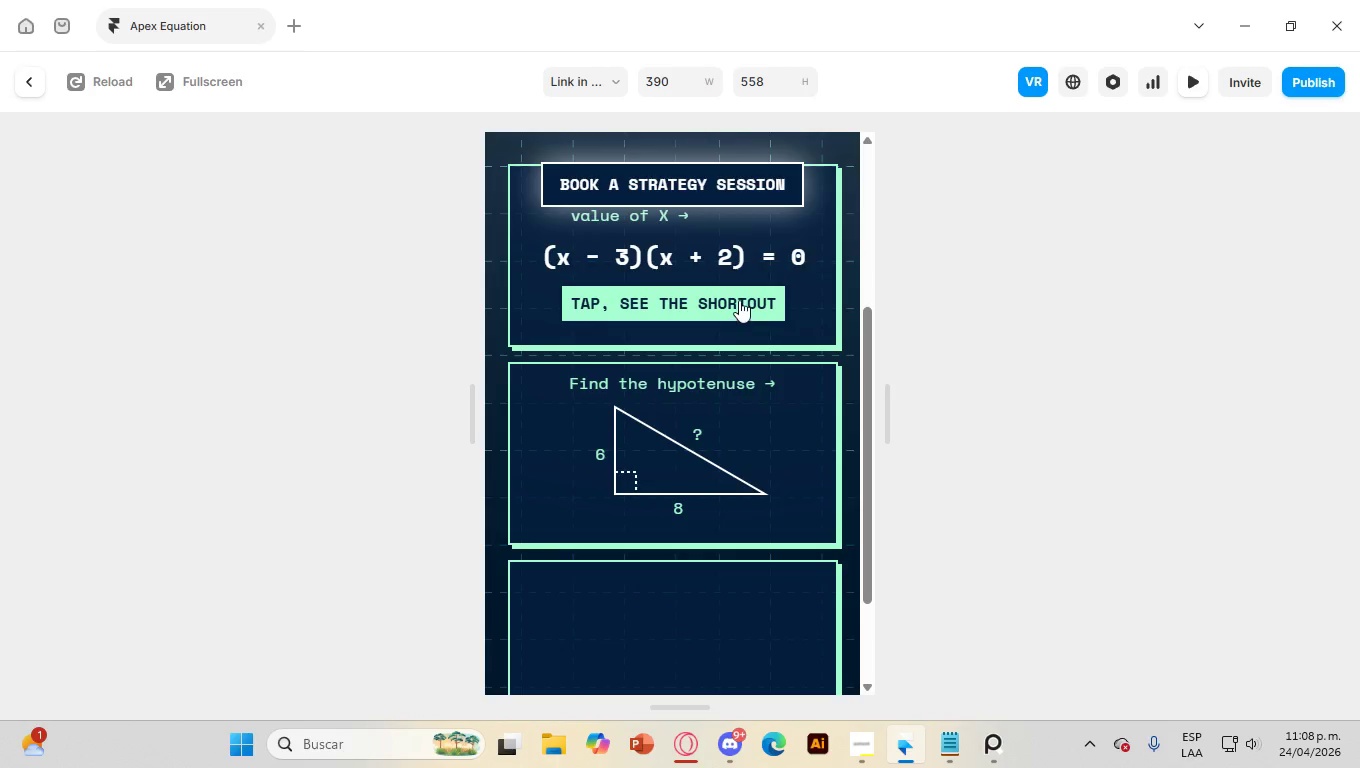 
left_click([743, 429])
 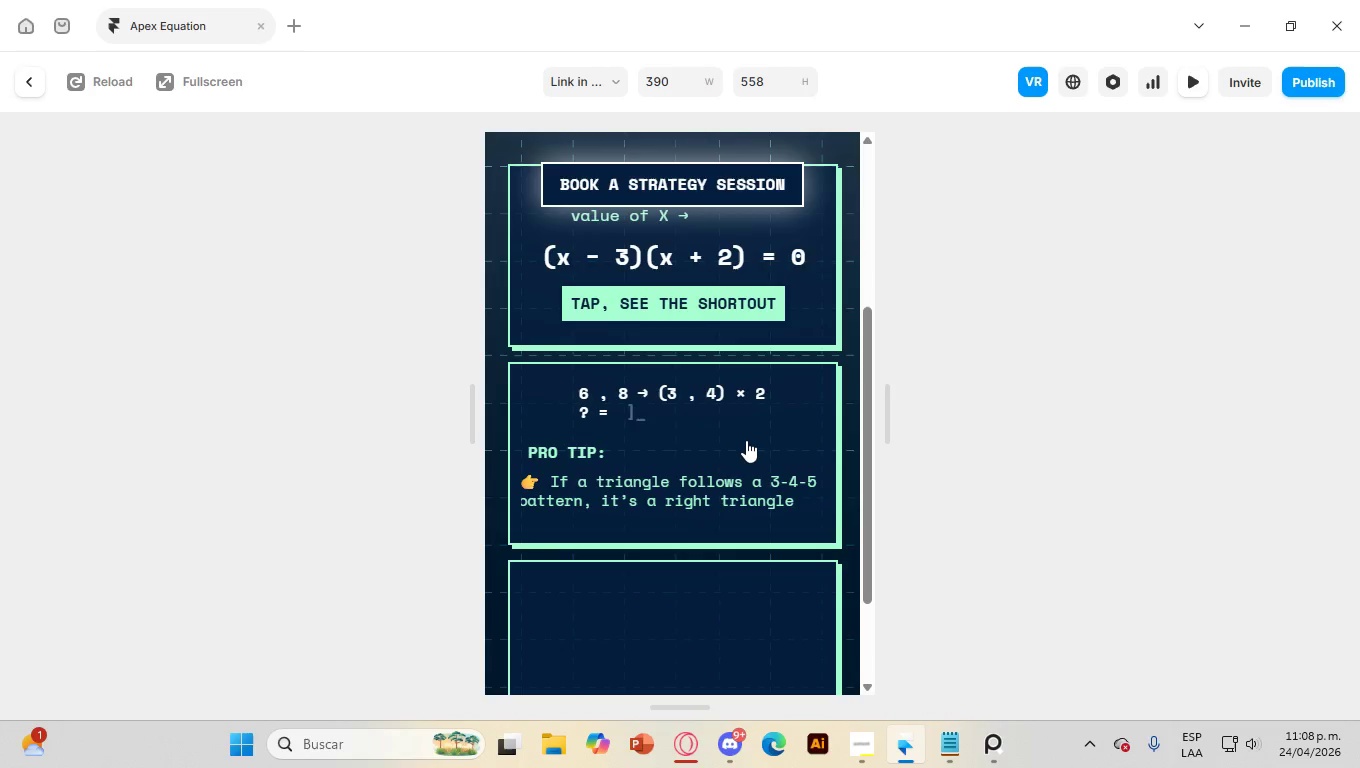 
scroll: coordinate [746, 440], scroll_direction: up, amount: 1.0
 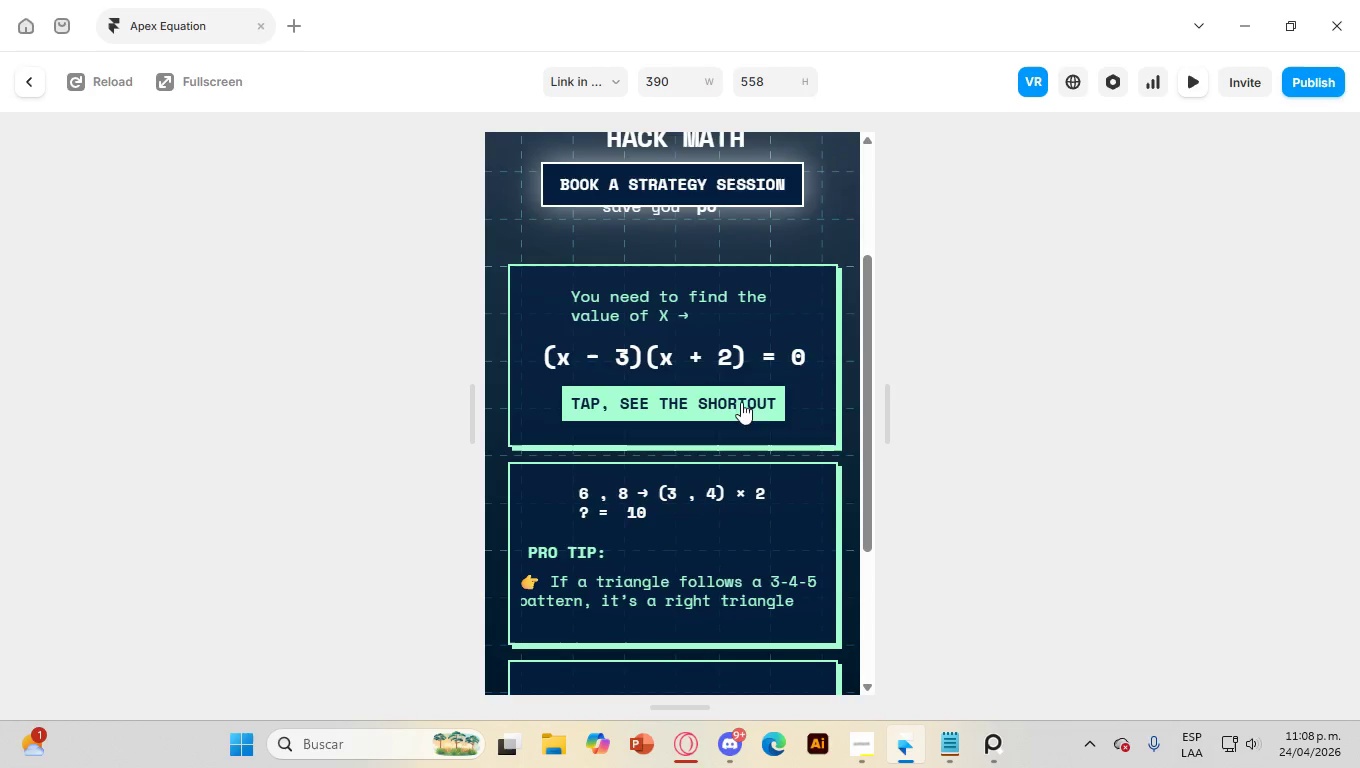 
left_click([741, 381])
 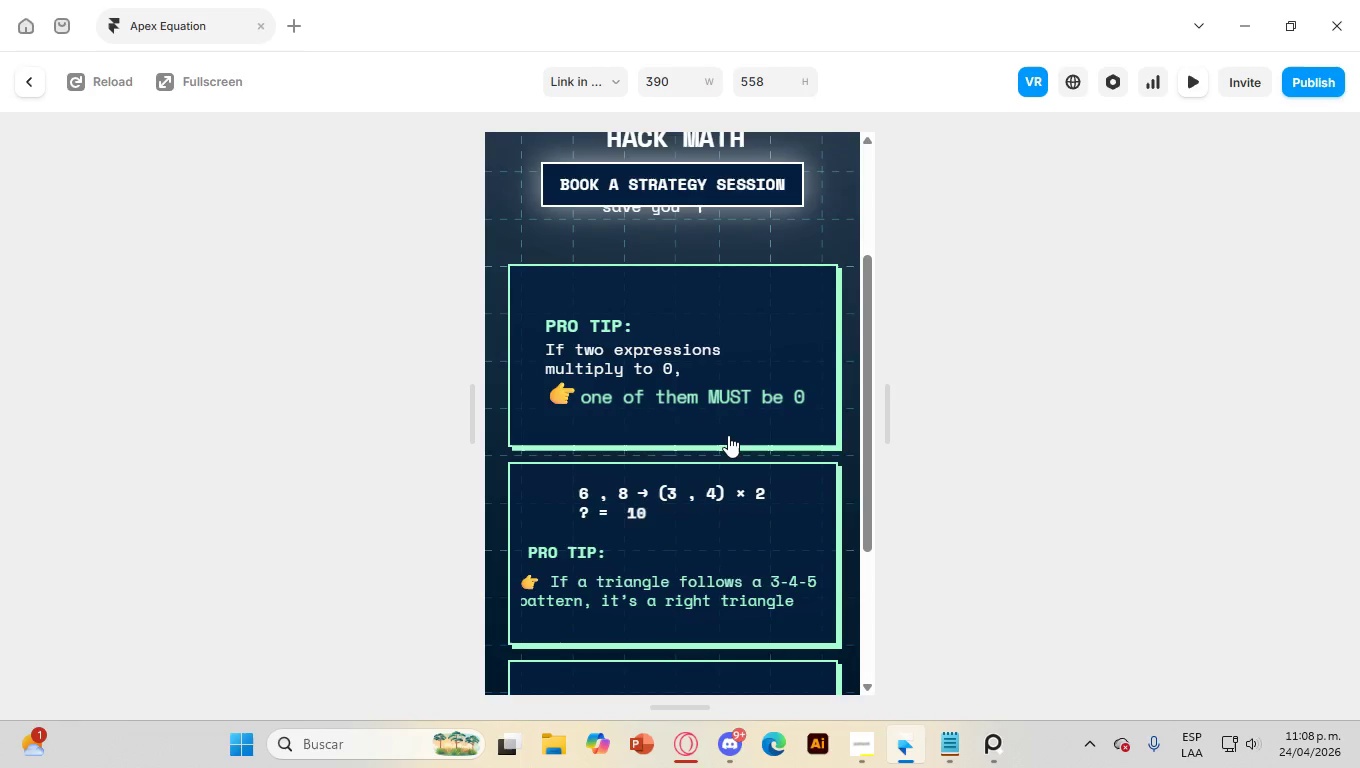 
left_click([726, 422])
 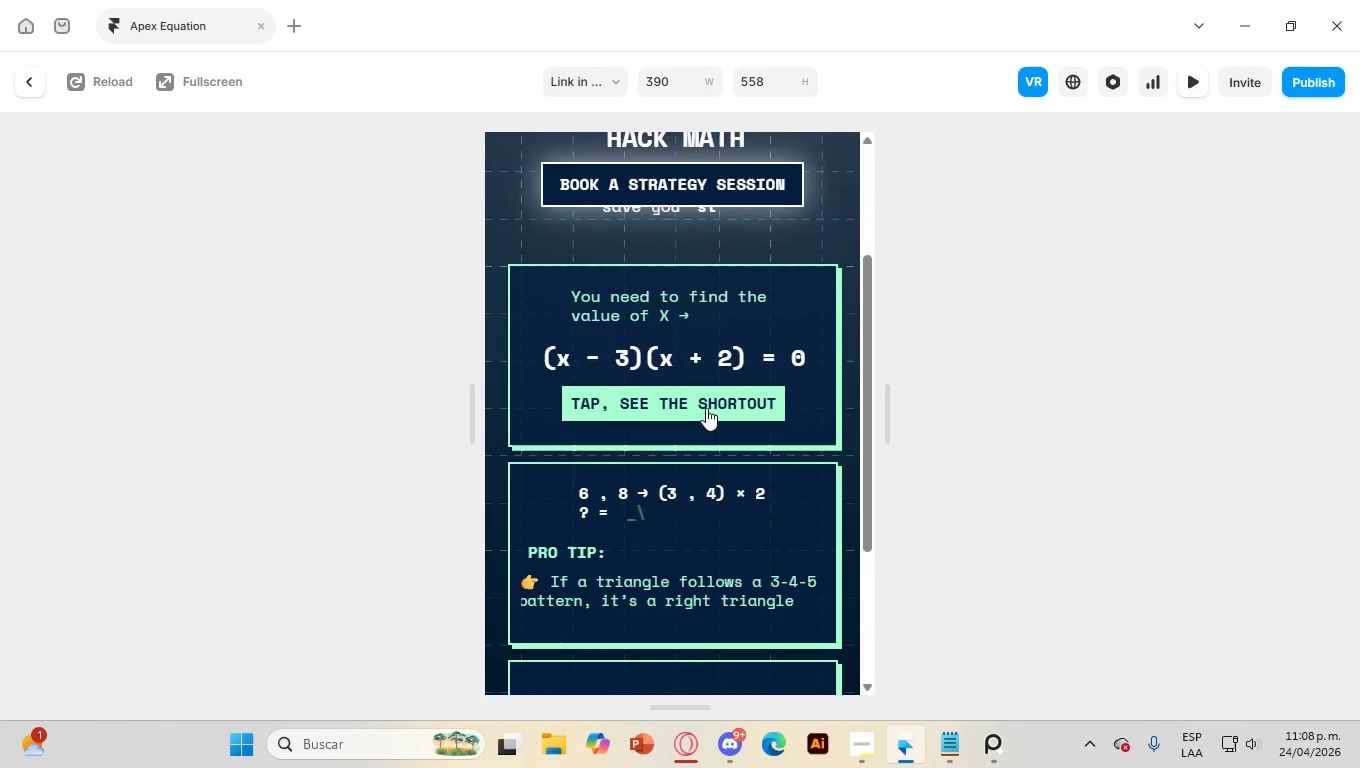 
left_click([706, 408])
 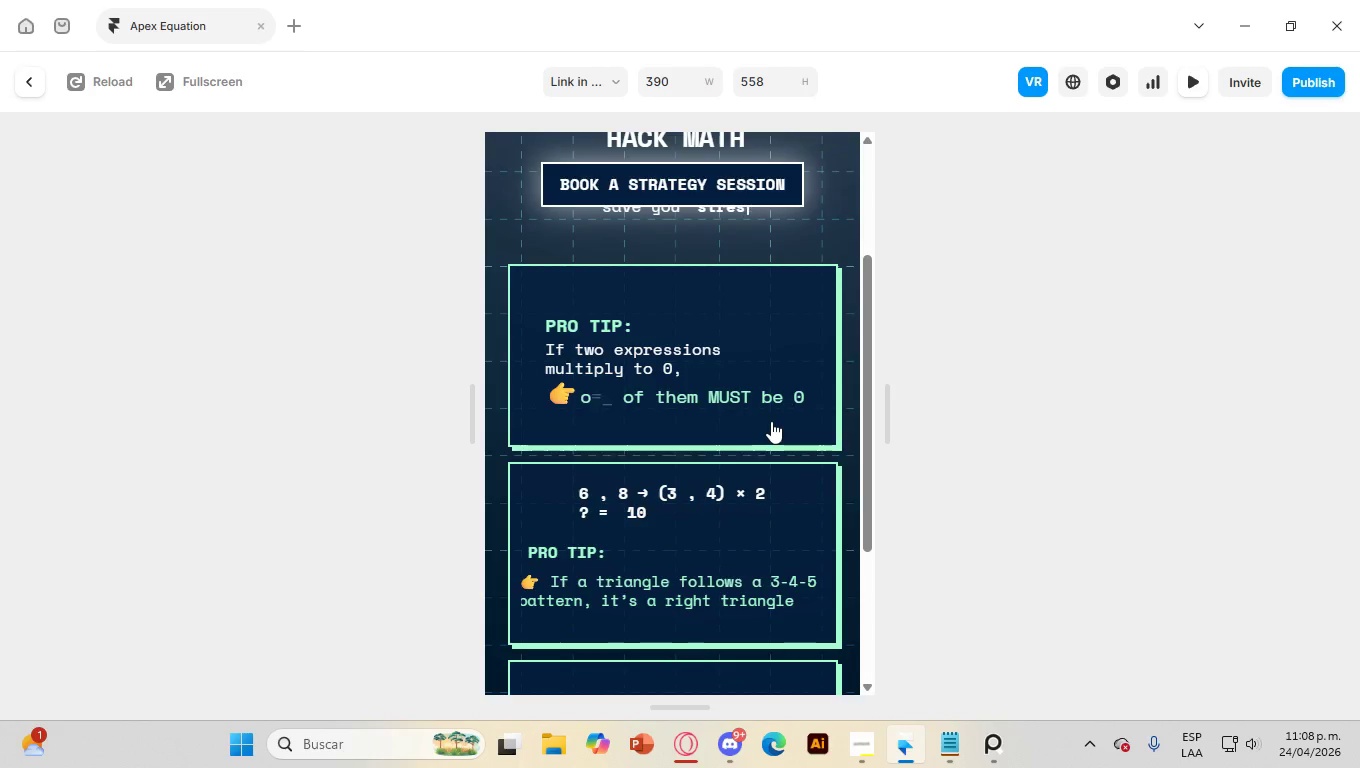 
scroll: coordinate [727, 413], scroll_direction: down, amount: 3.0
 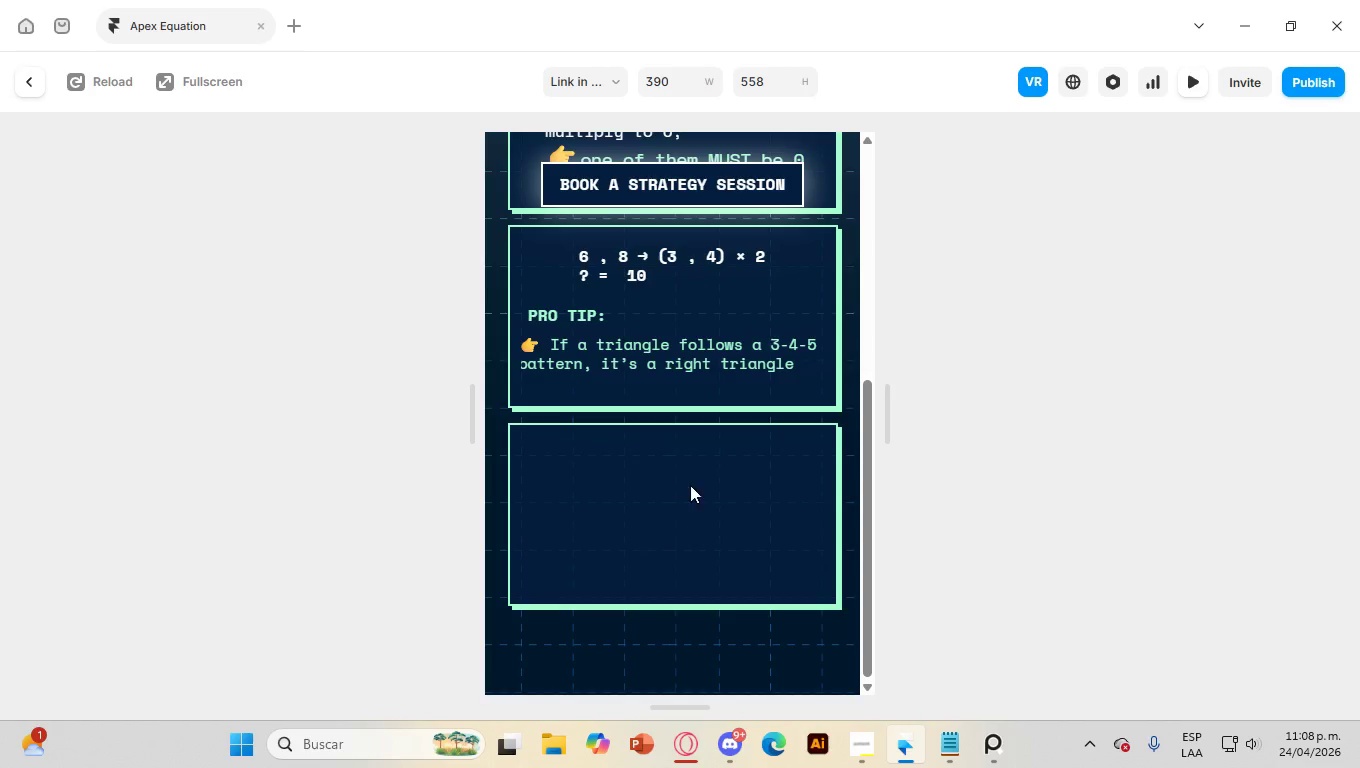 
left_click([717, 469])
 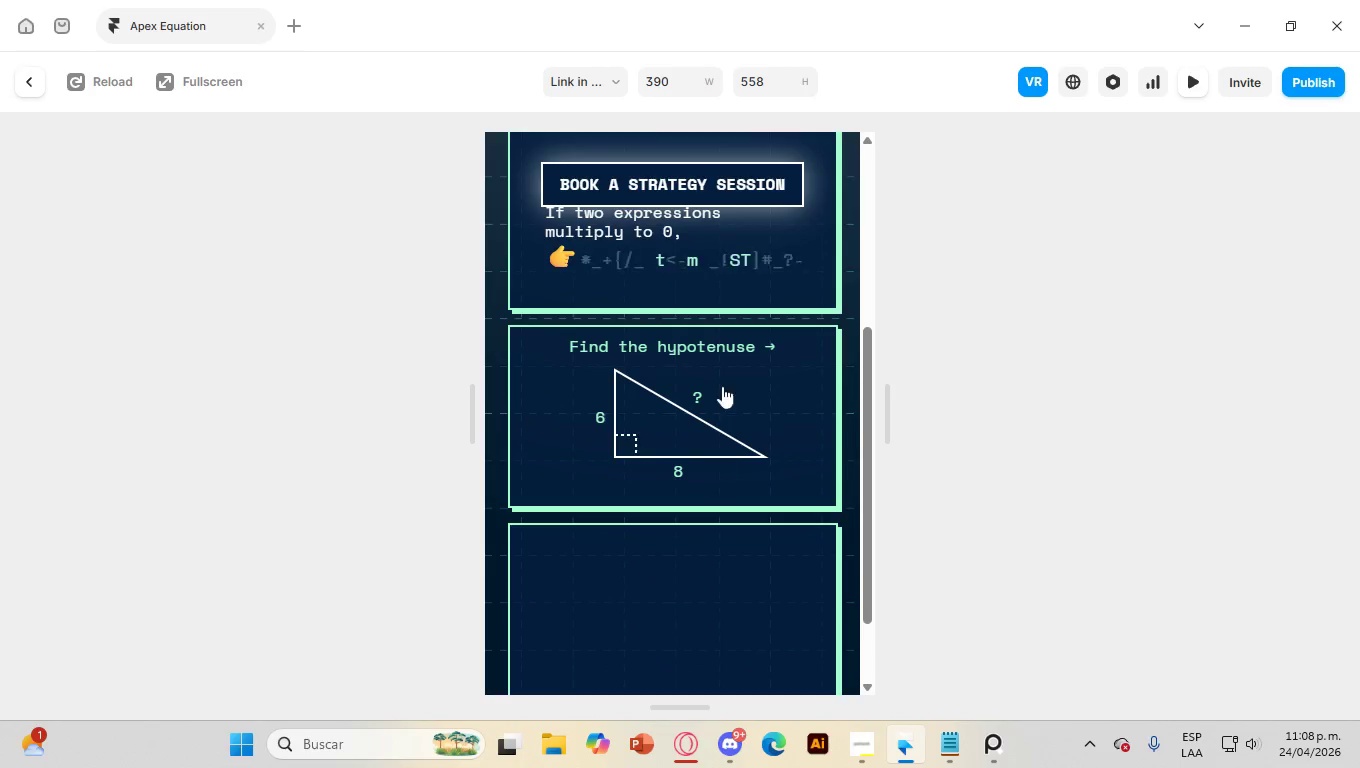 
scroll: coordinate [702, 433], scroll_direction: up, amount: 1.0
 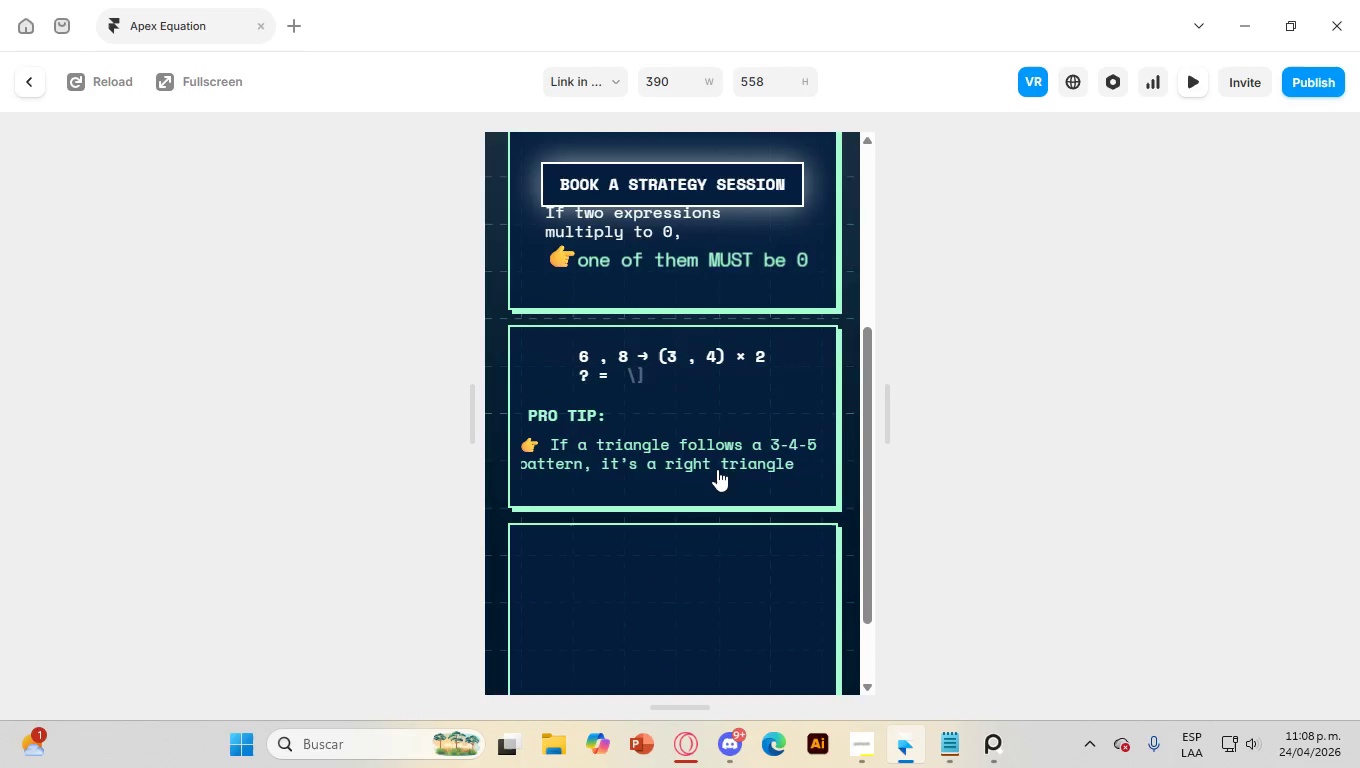 
left_click([763, 342])
 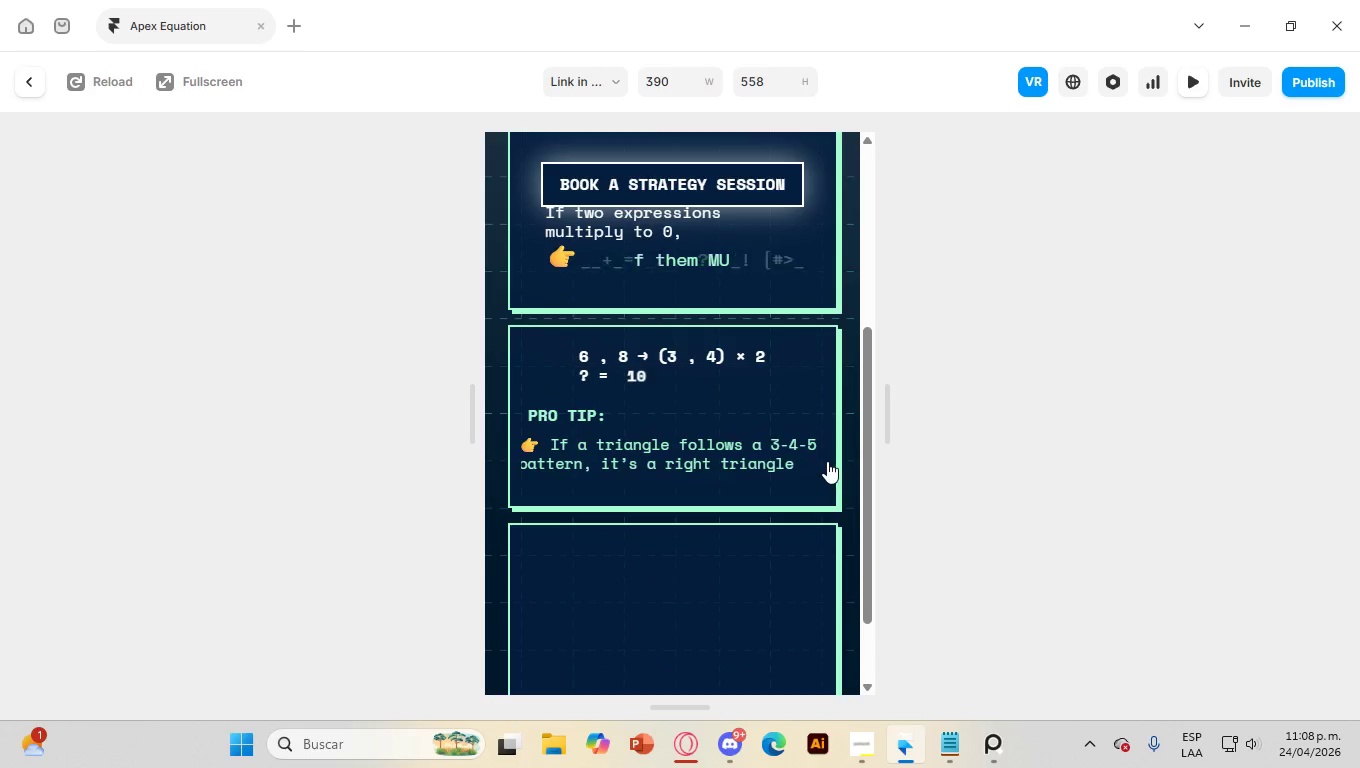 
scroll: coordinate [821, 455], scroll_direction: up, amount: 2.0
 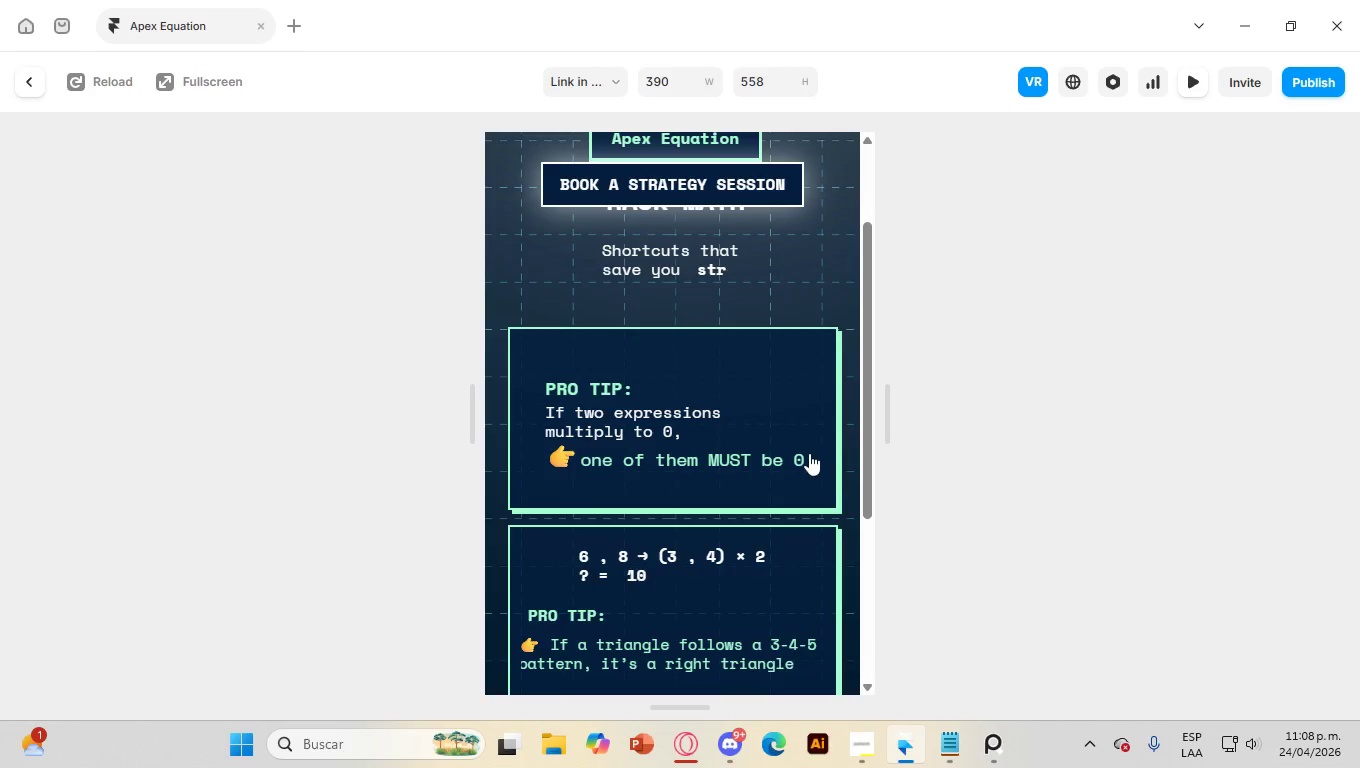 
scroll: coordinate [788, 448], scroll_direction: down, amount: 3.0
 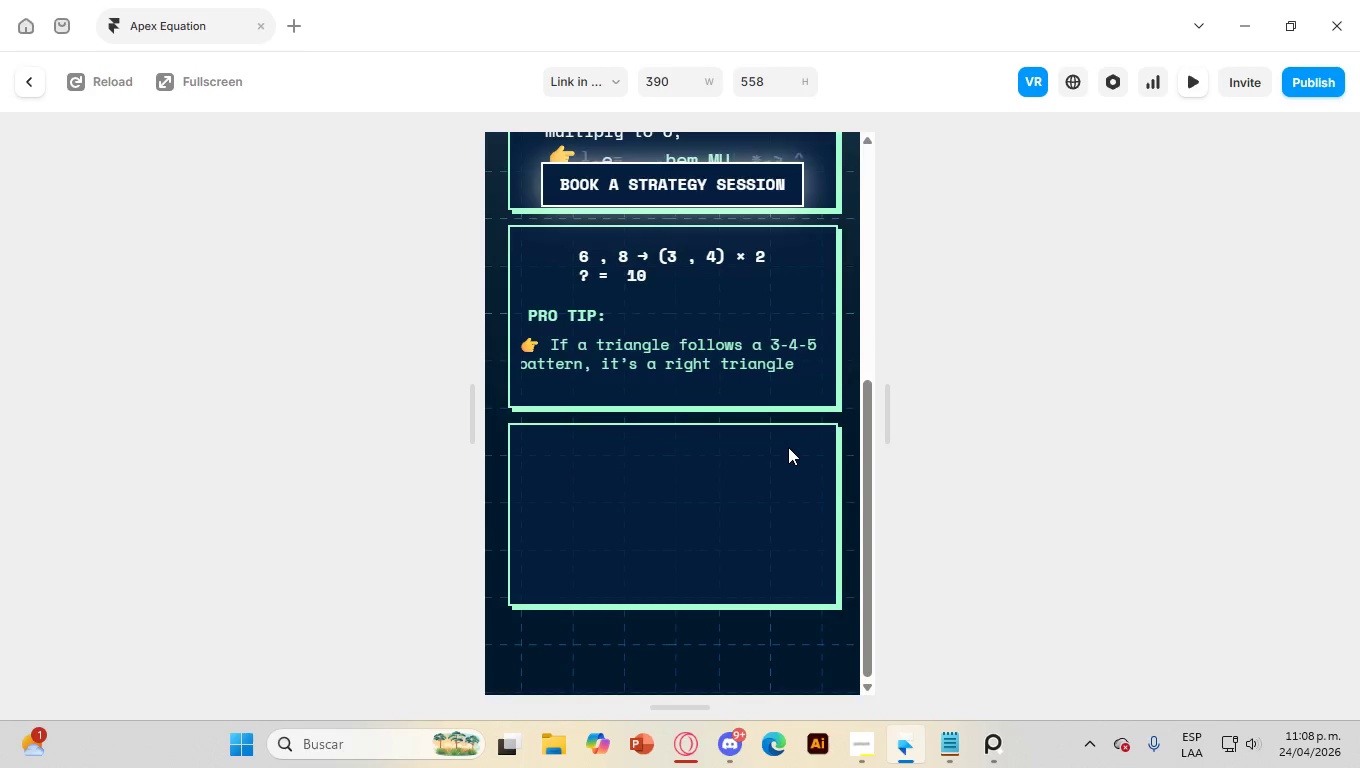 
scroll: coordinate [785, 443], scroll_direction: up, amount: 1.0
 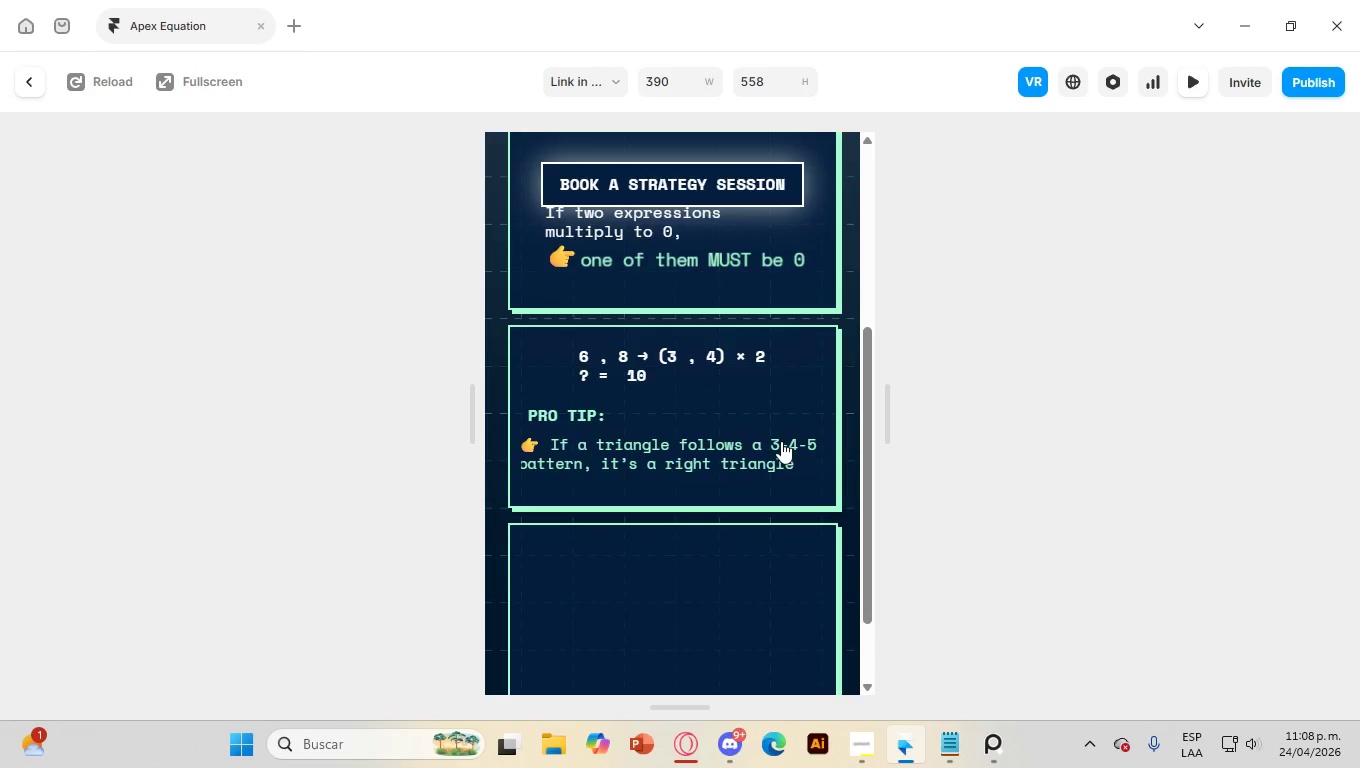 
scroll: coordinate [781, 441], scroll_direction: down, amount: 2.0
 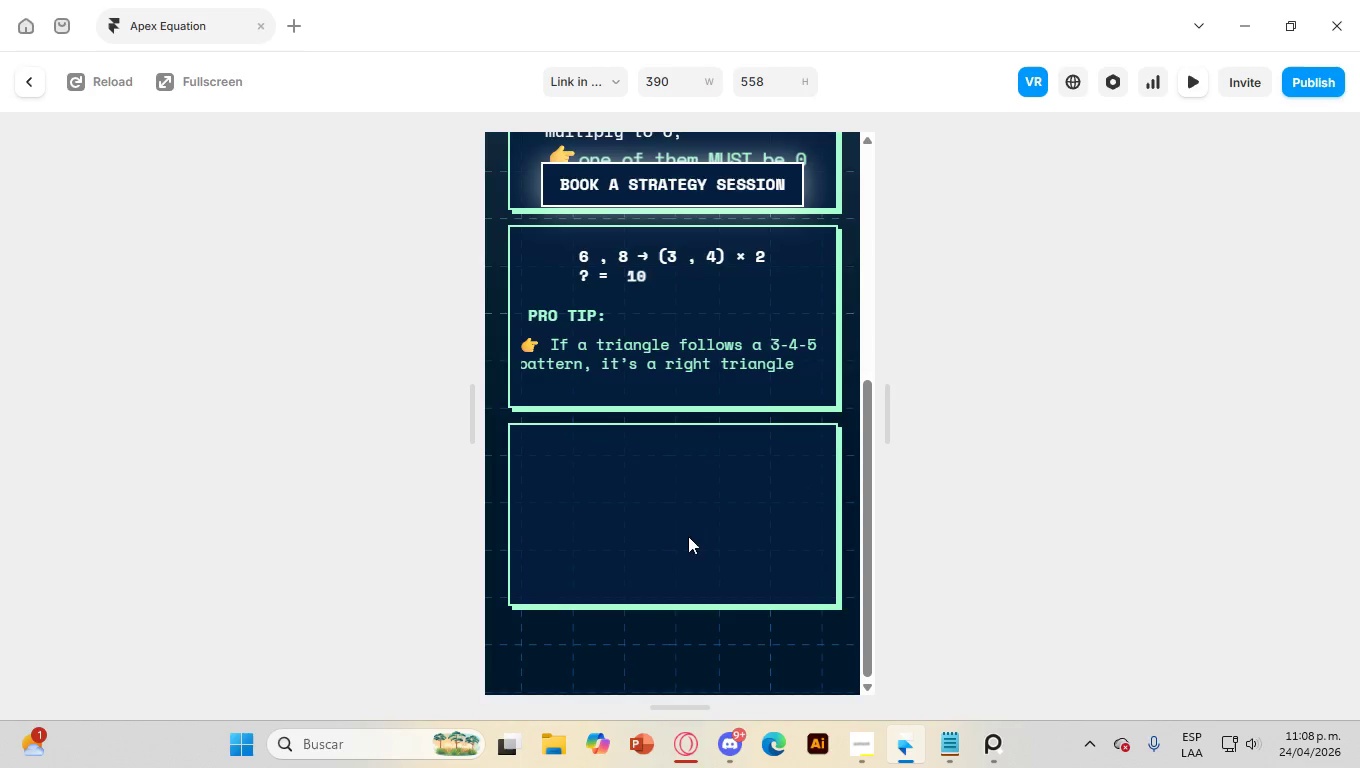 
scroll: coordinate [708, 490], scroll_direction: up, amount: 7.0
 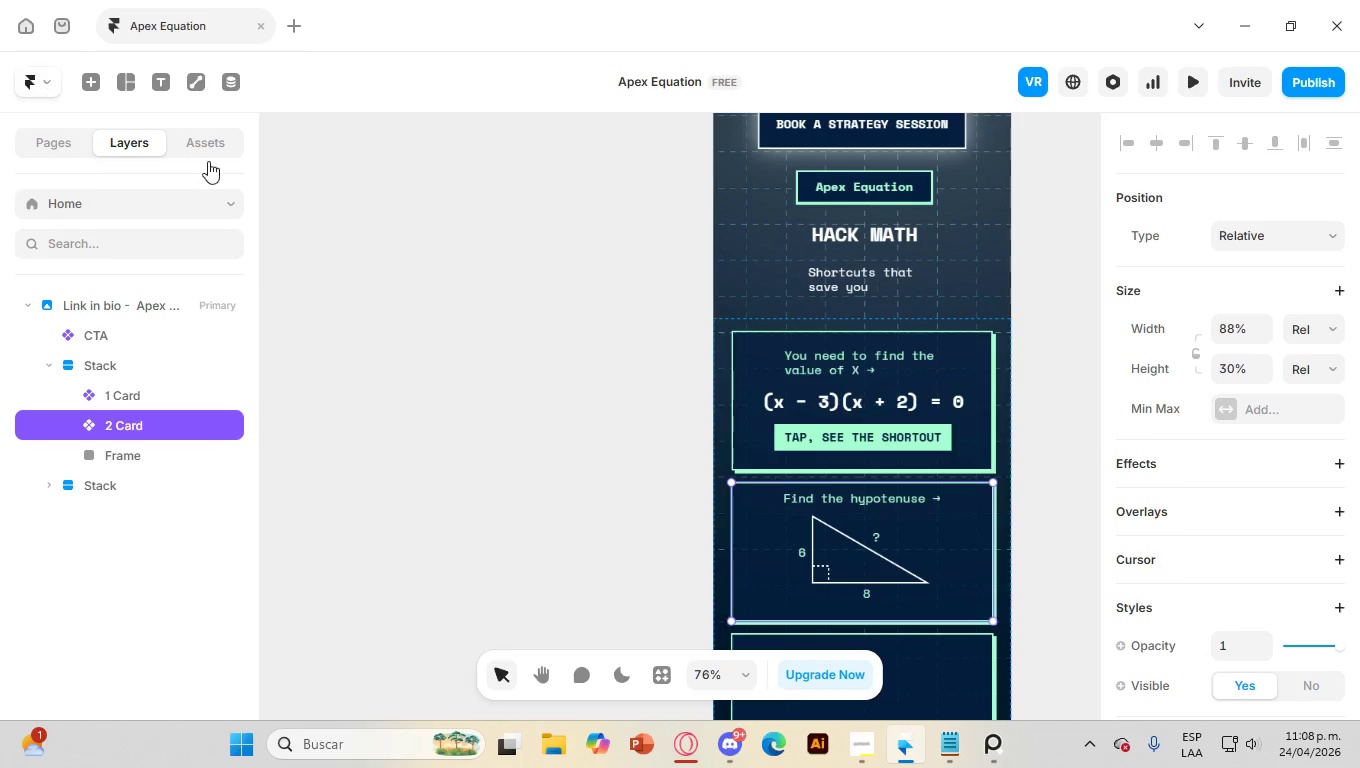 
scroll: coordinate [913, 415], scroll_direction: down, amount: 4.0
 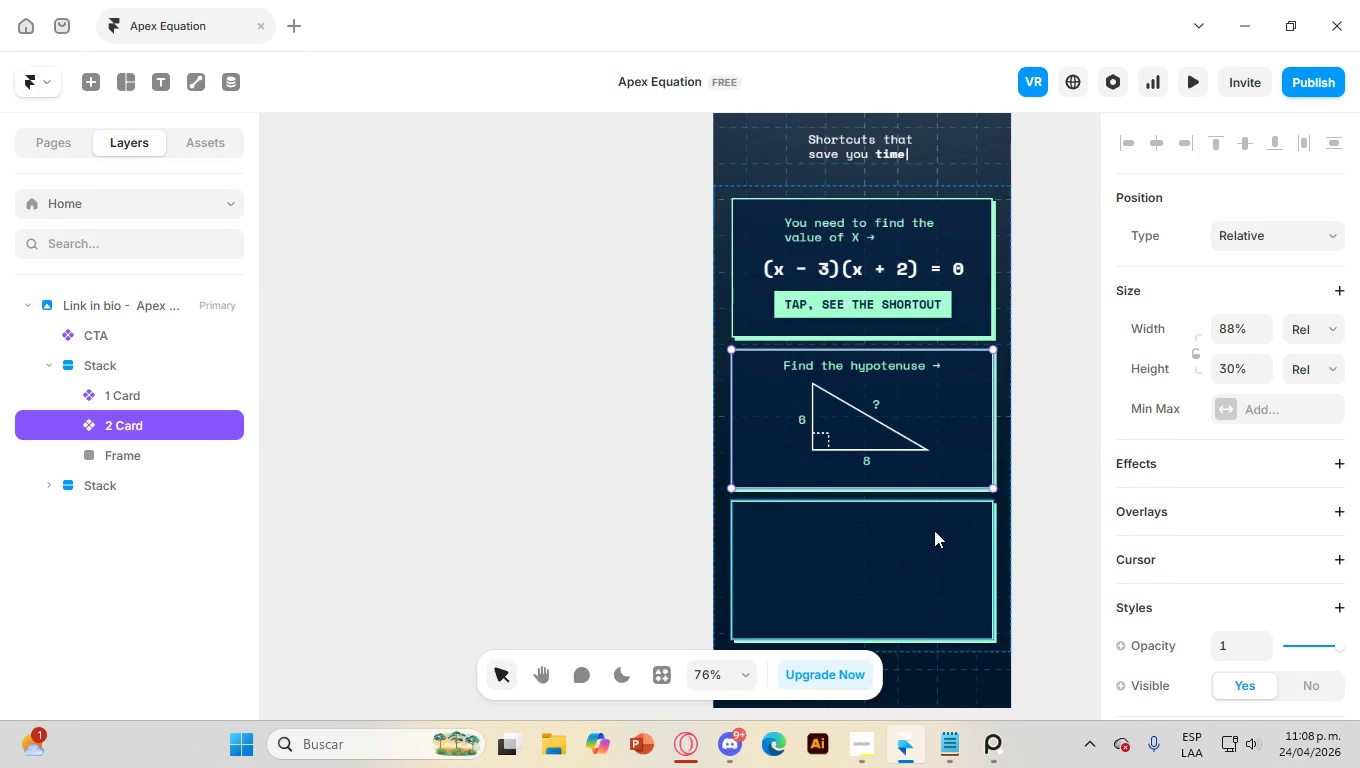 
left_click([940, 546])
 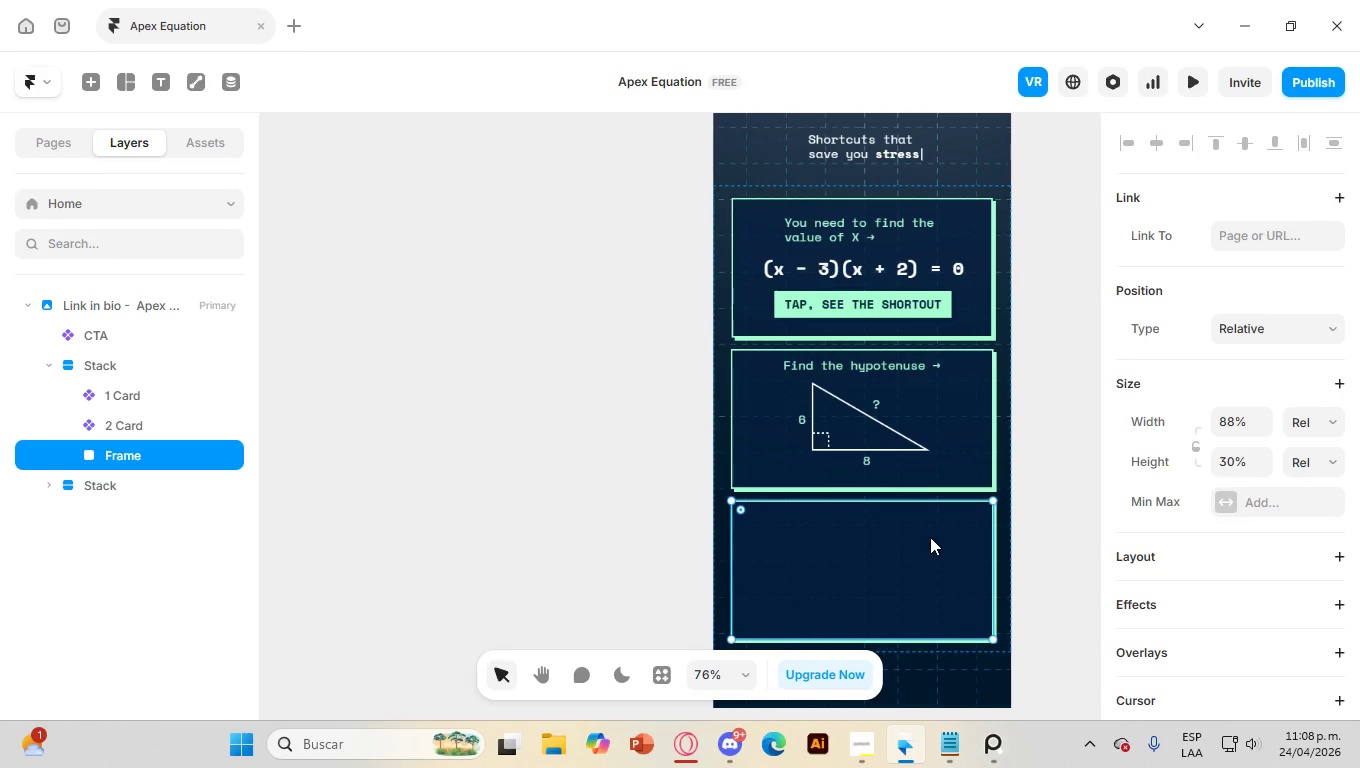 
wait(7.47)
 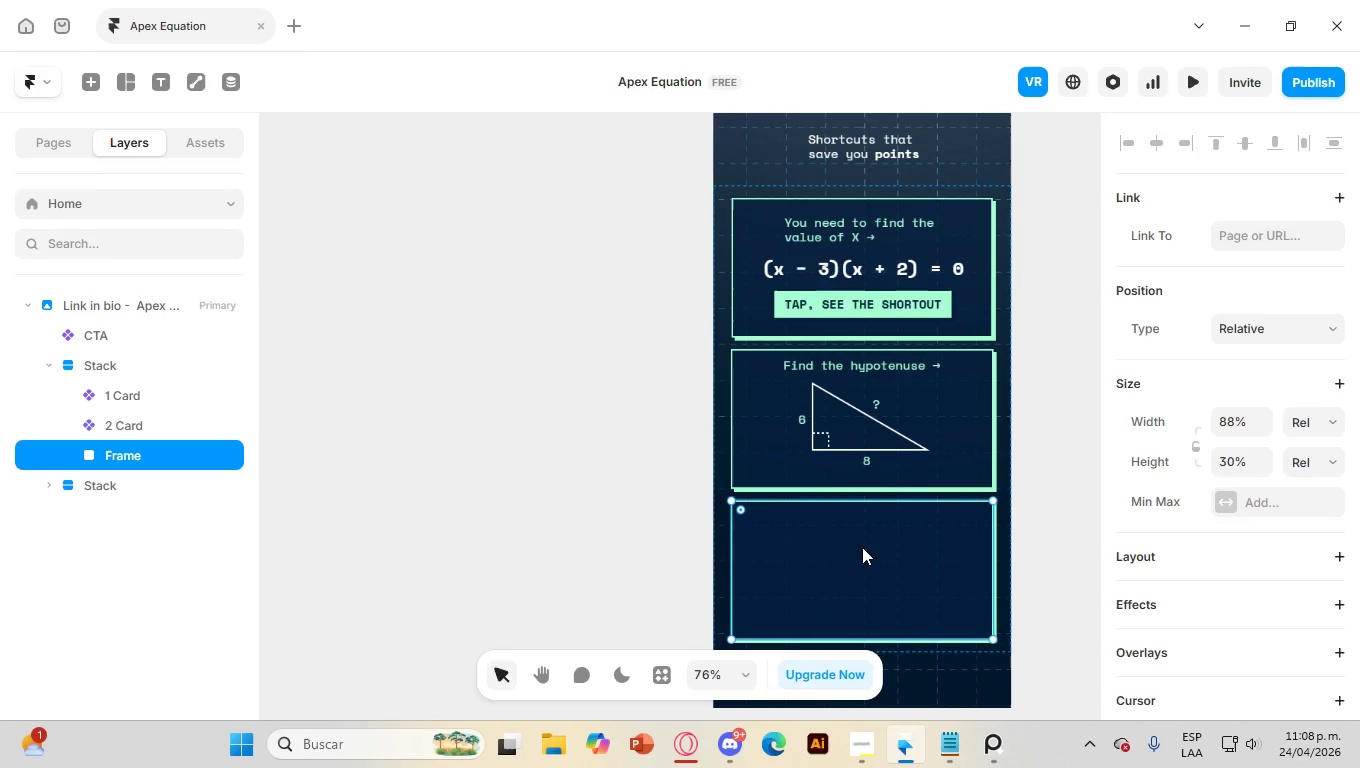 
left_click([947, 751])
 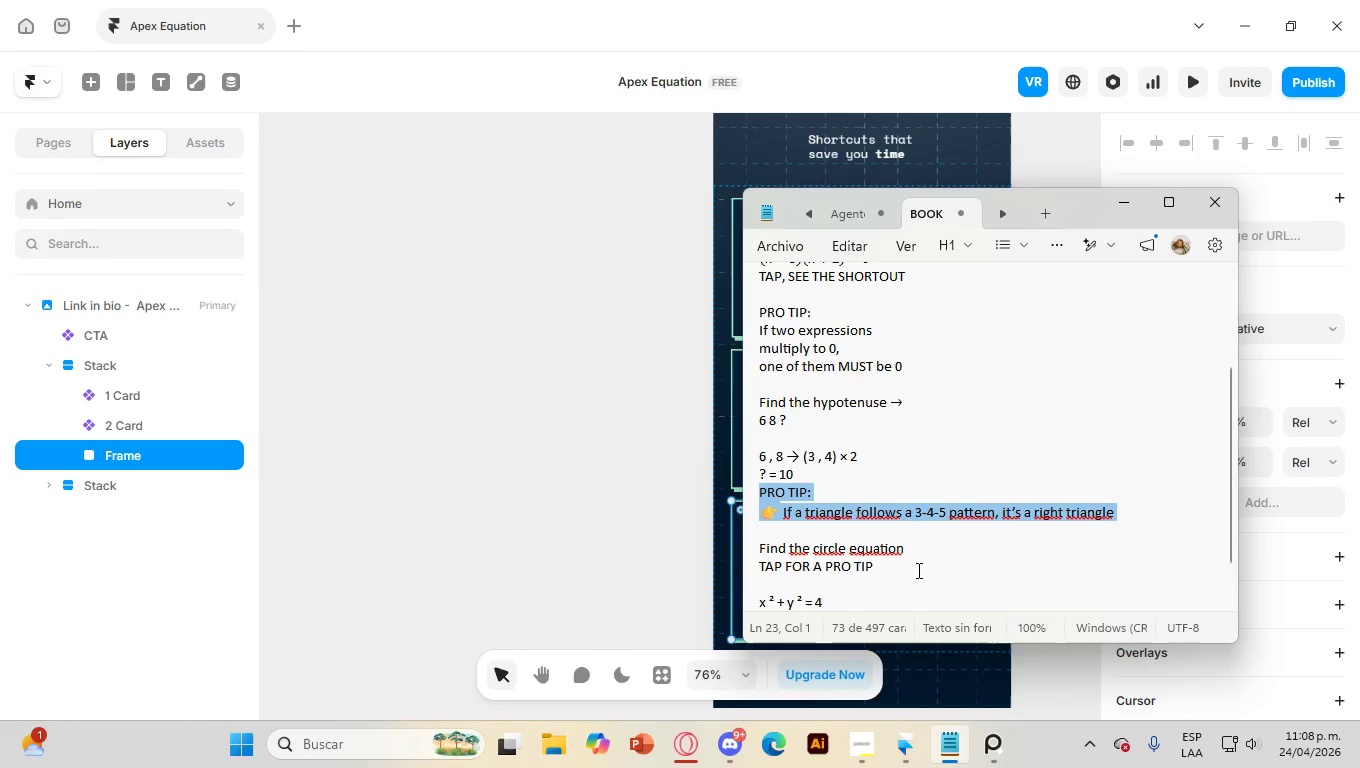 
scroll: coordinate [888, 530], scroll_direction: down, amount: 8.0
 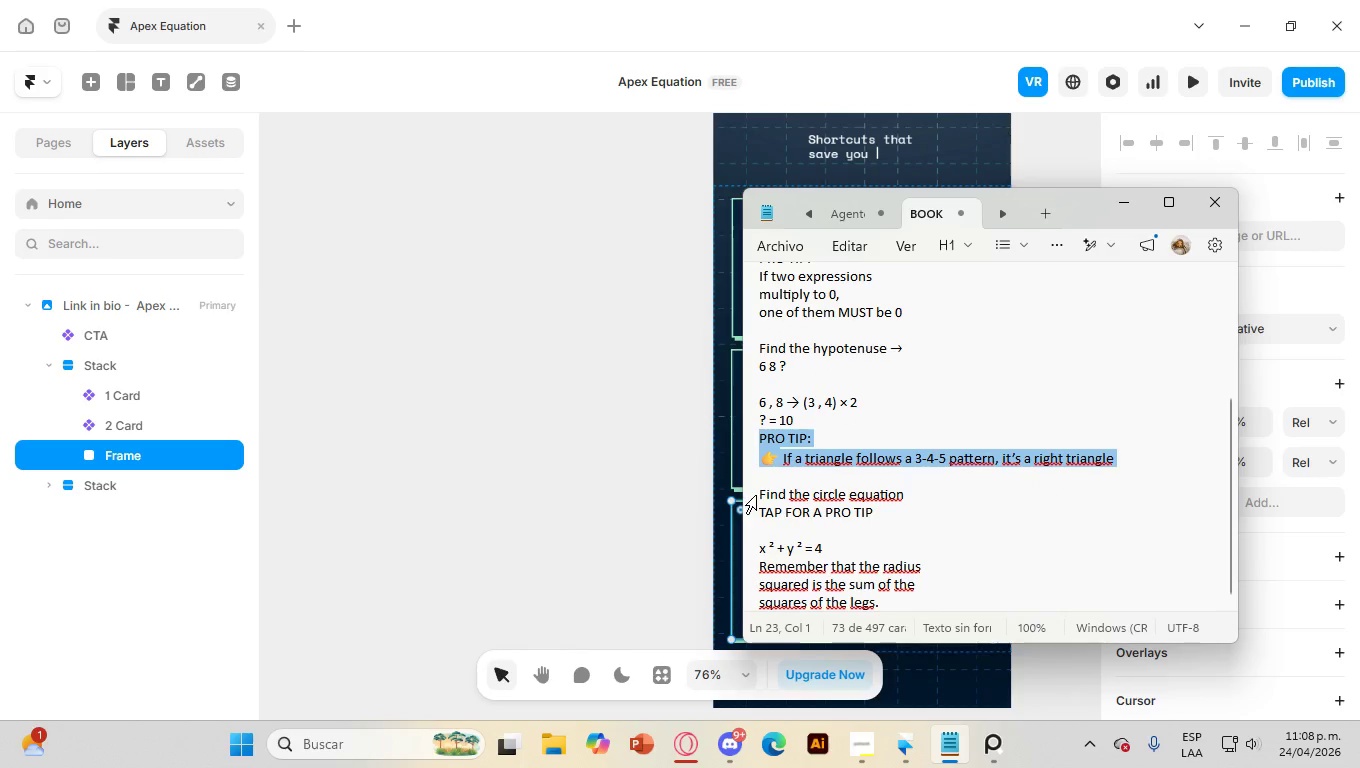 
wait(7.52)
 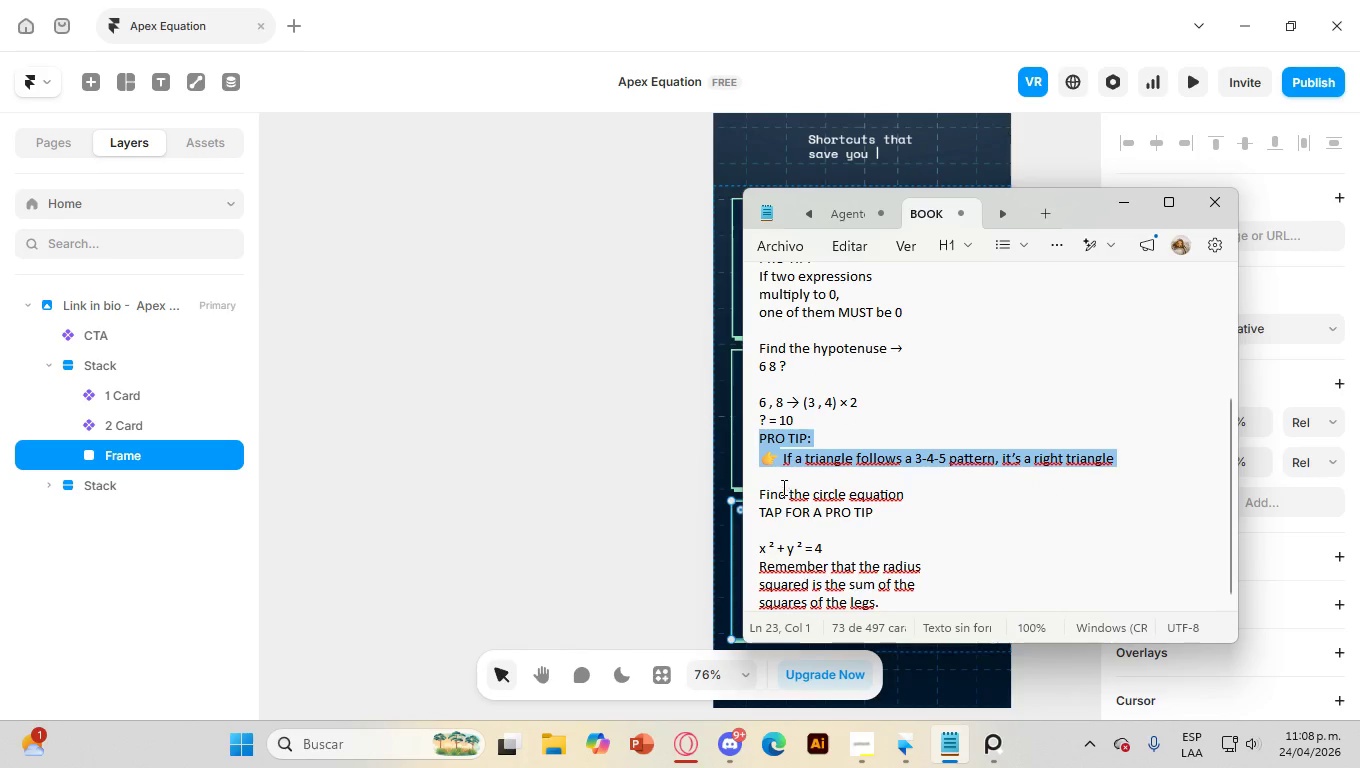 
left_click([886, 532])
 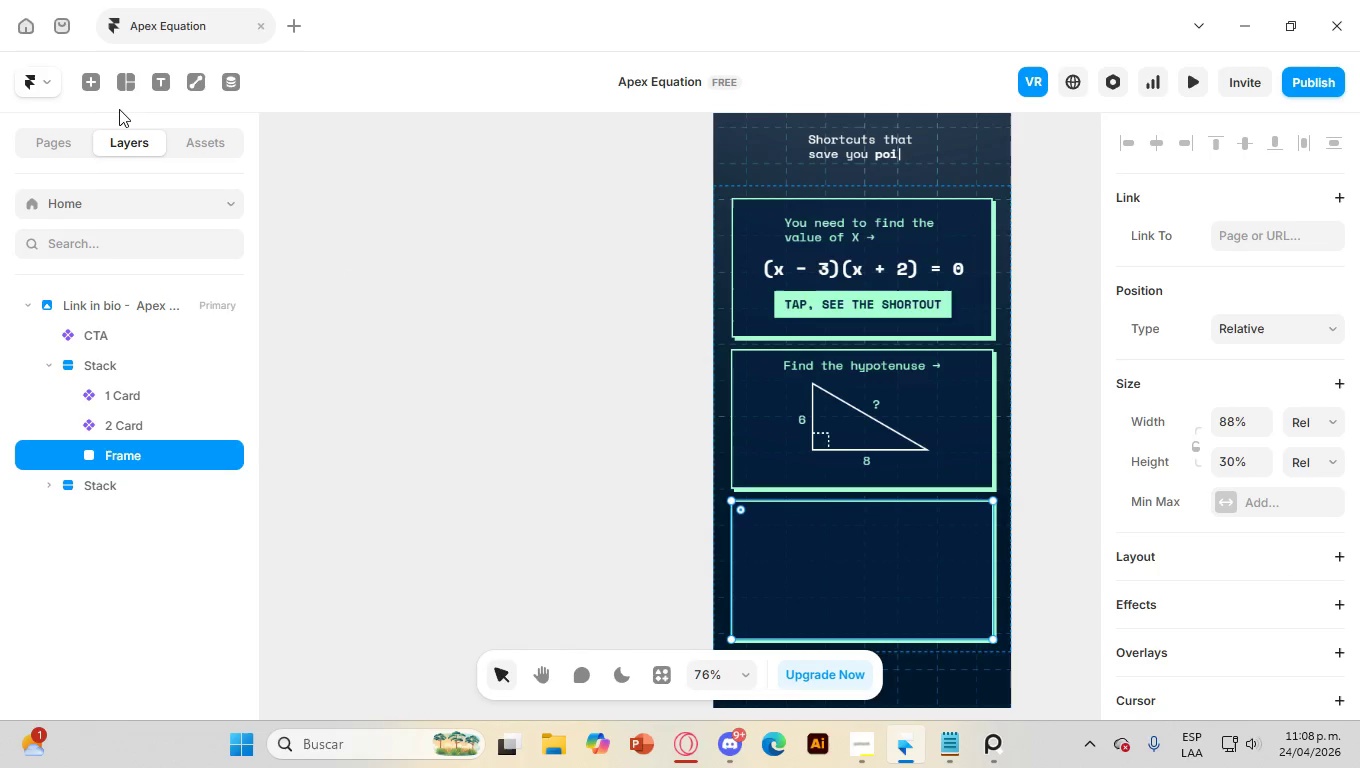 
left_click([120, 82])
 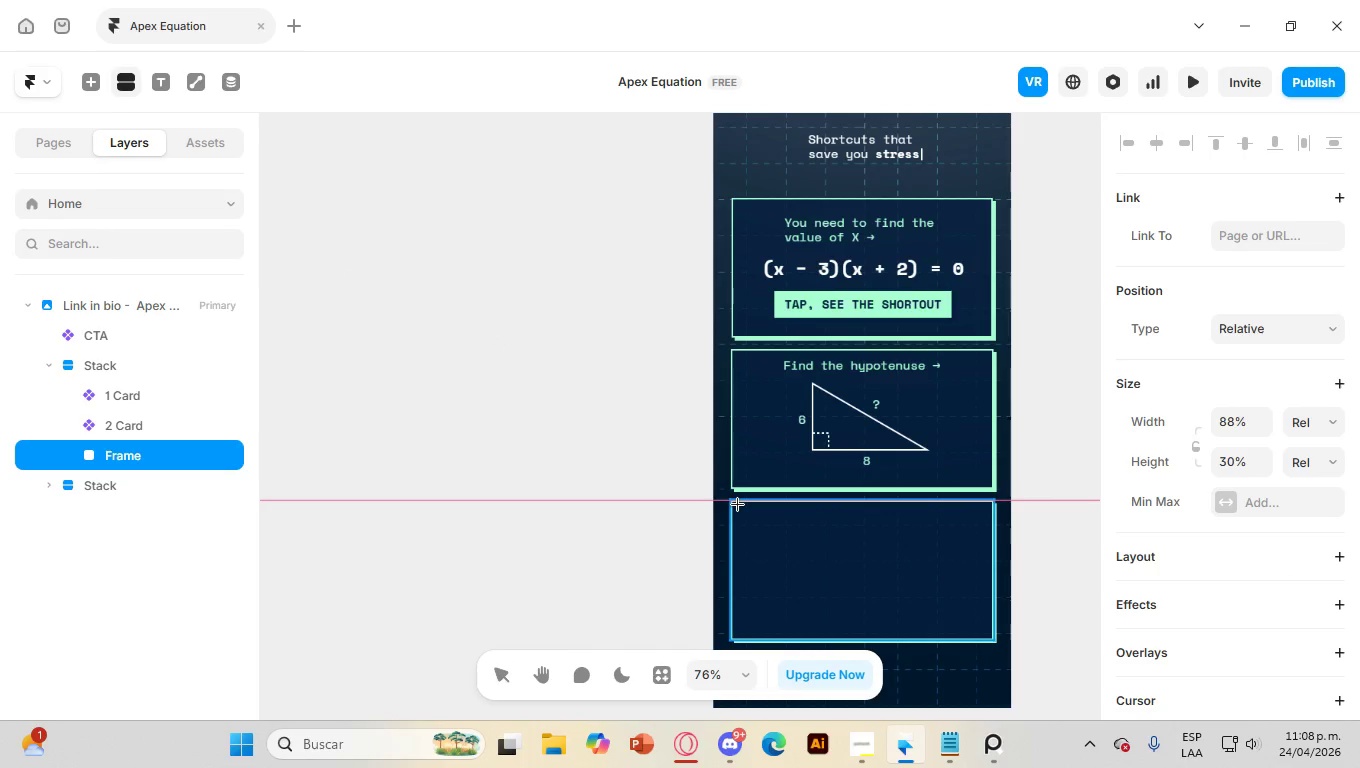 
left_click_drag(start_coordinate=[737, 507], to_coordinate=[988, 633])
 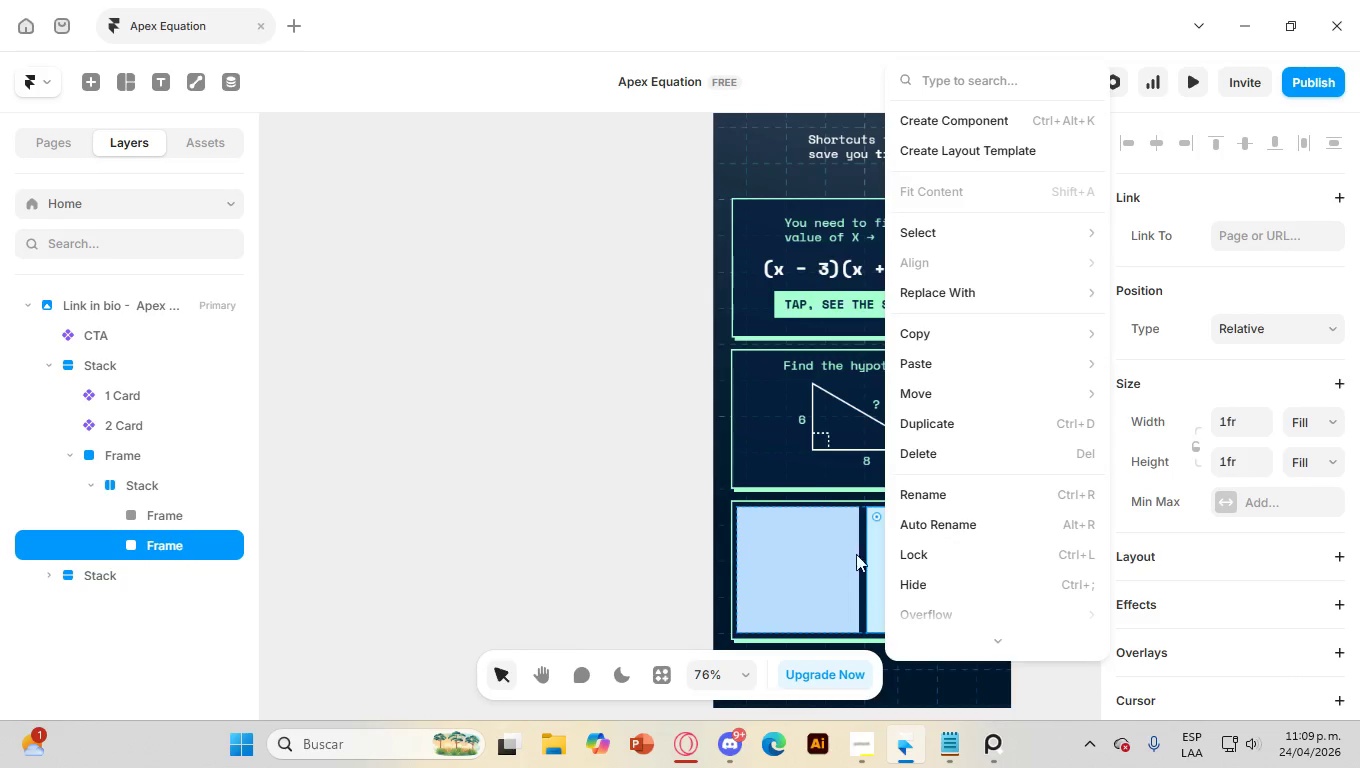 
wait(6.52)
 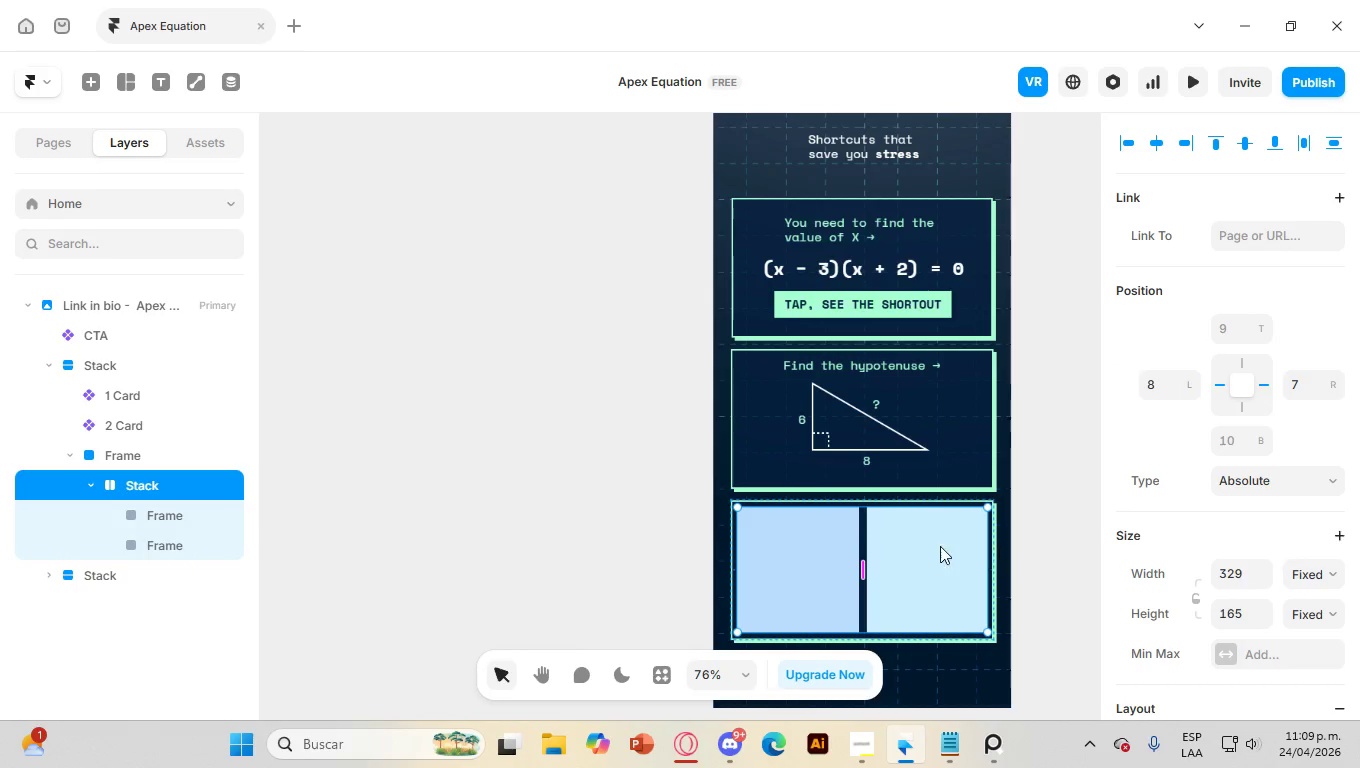 
left_click([601, 563])
 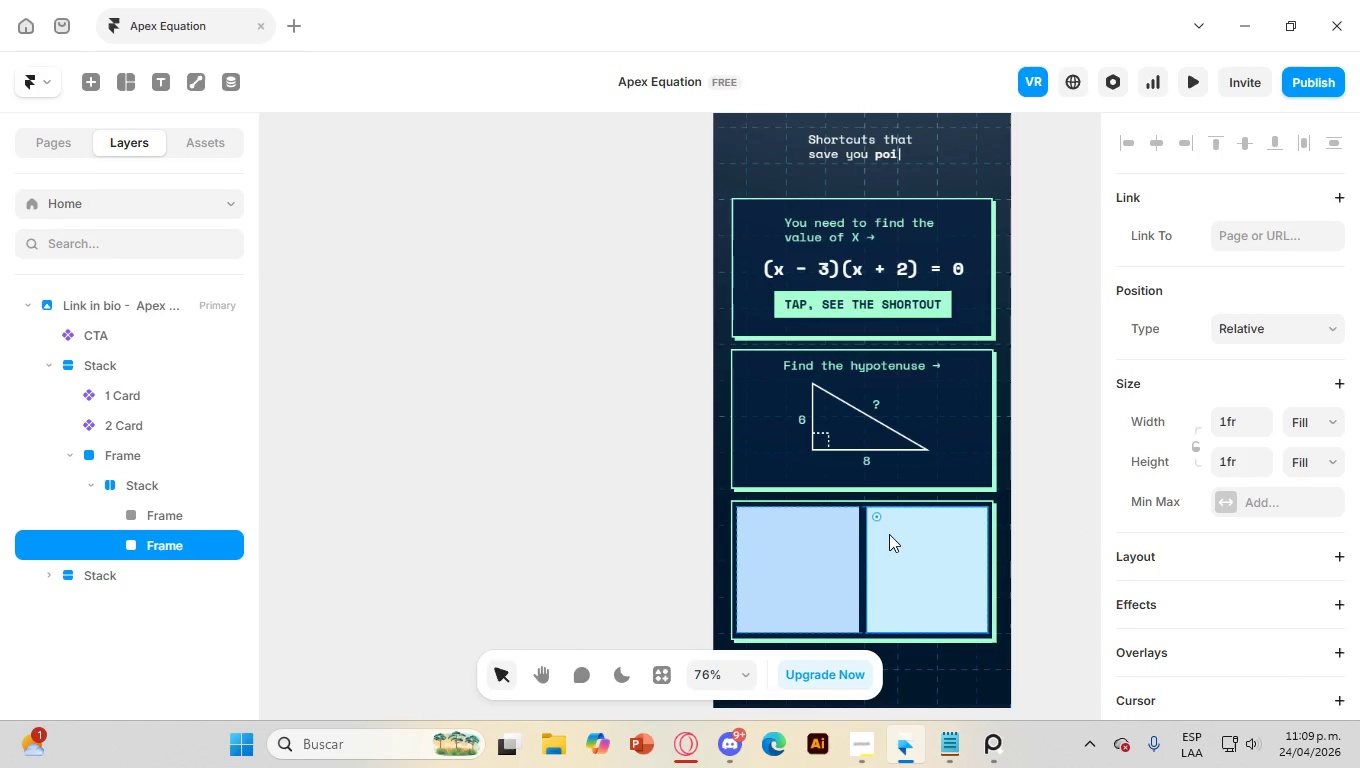 
right_click([901, 539])
 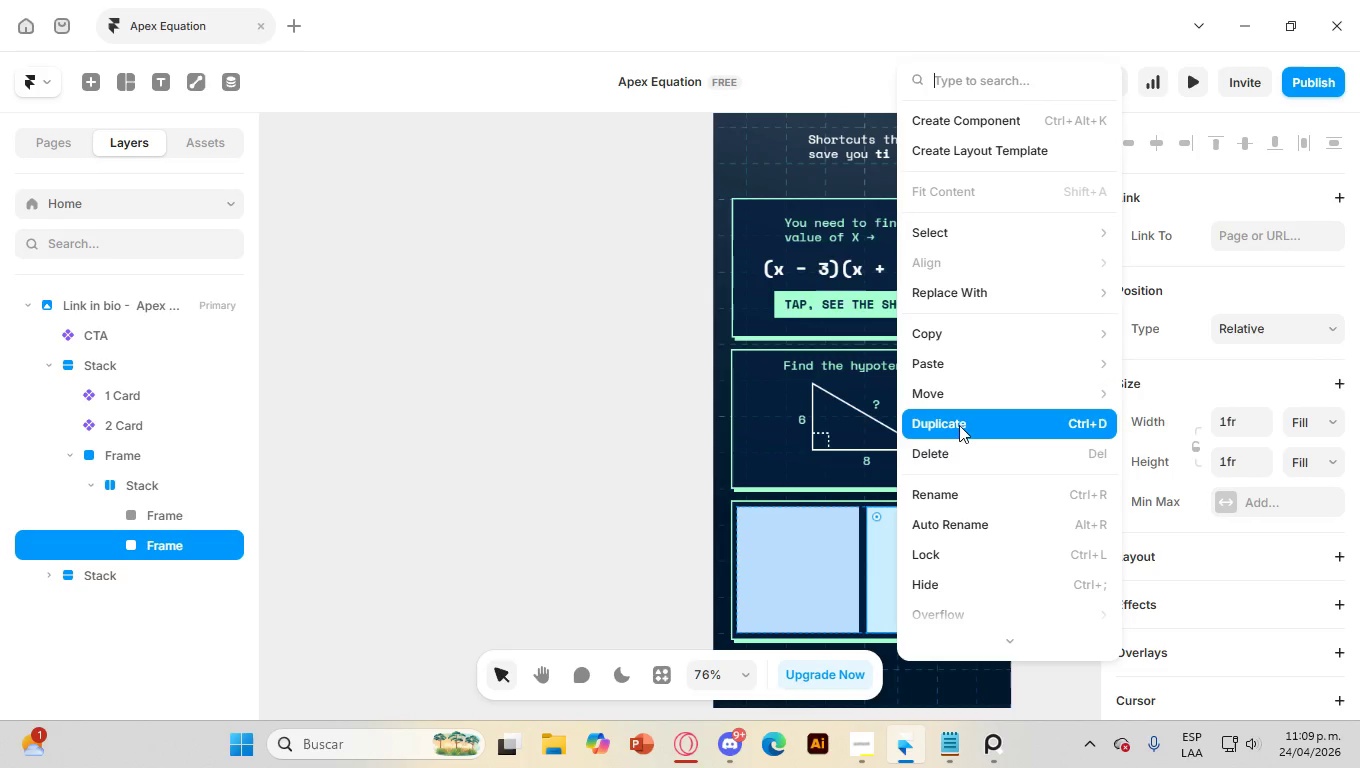 
wait(5.16)
 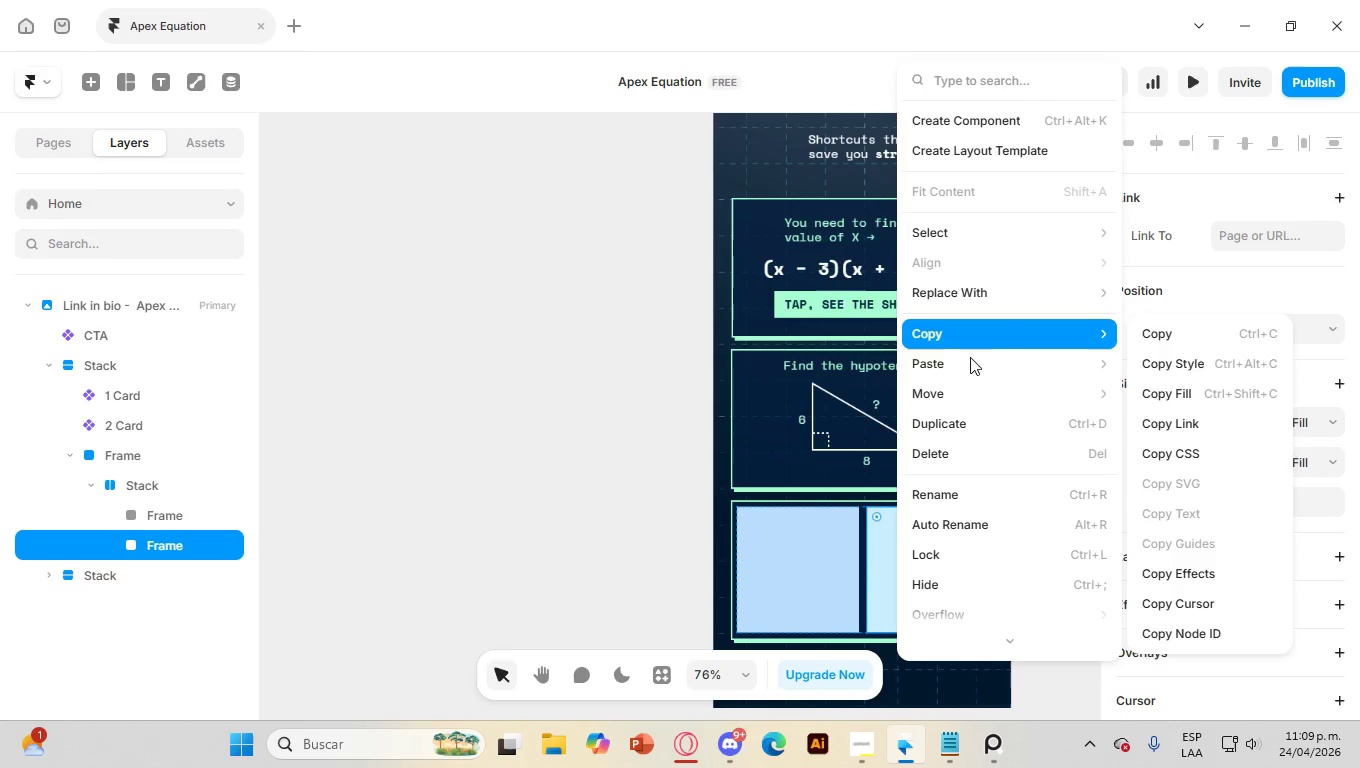 
left_click([957, 421])
 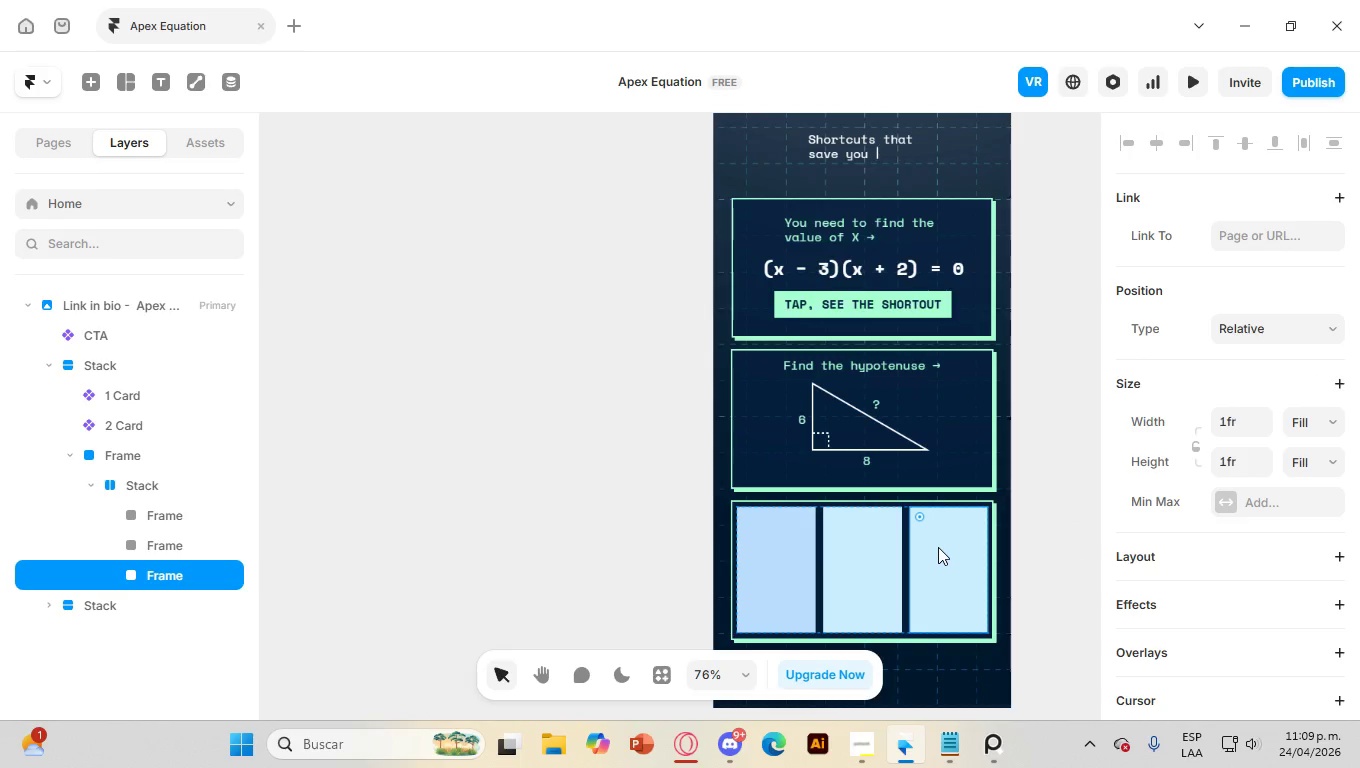 
left_click([938, 547])
 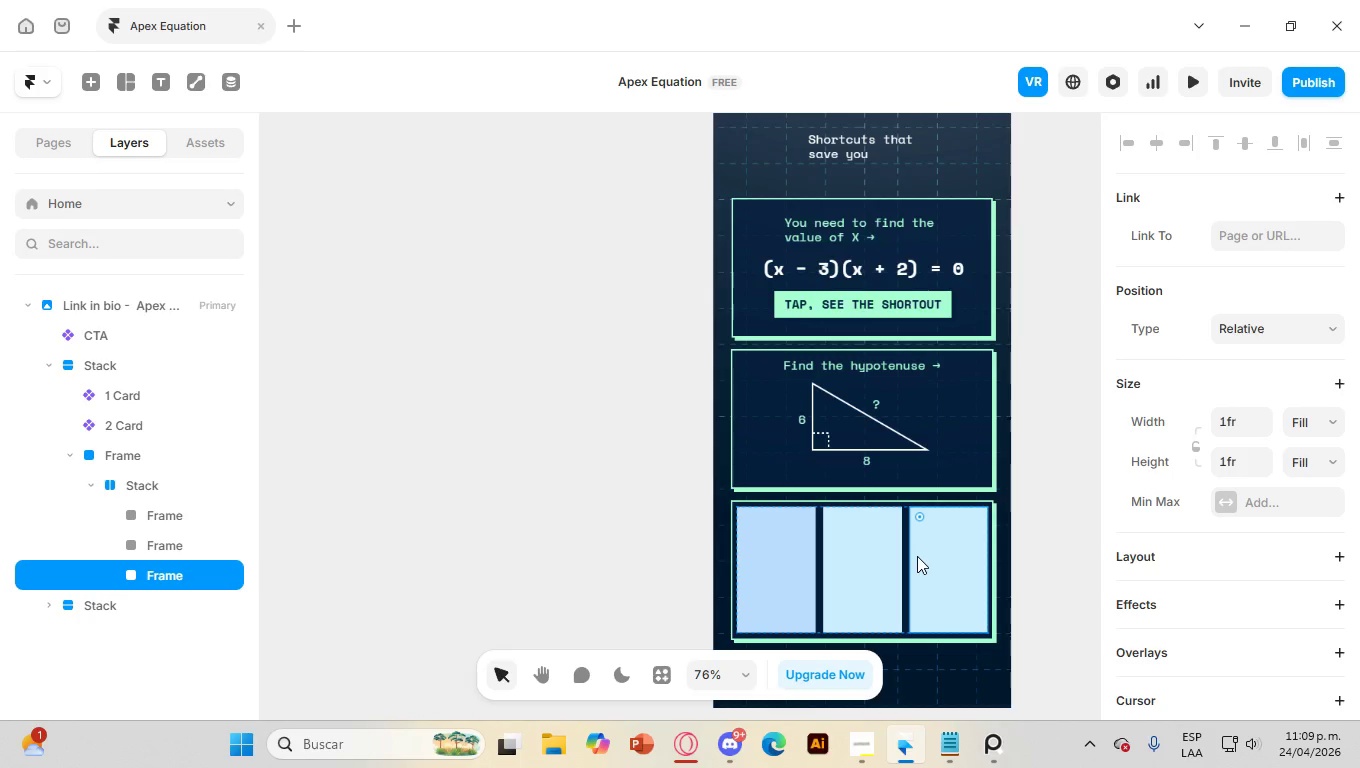 
key(Control+Z)
 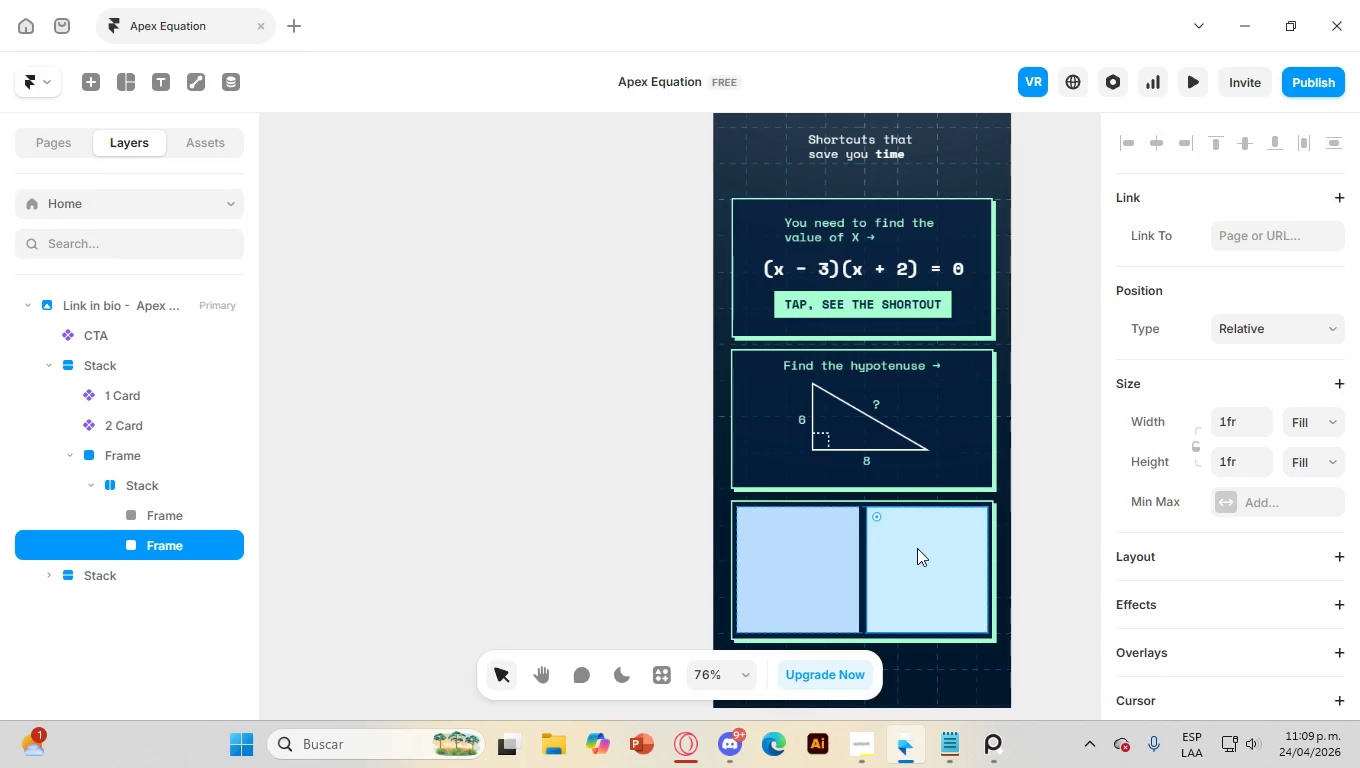 
left_click([919, 545])
 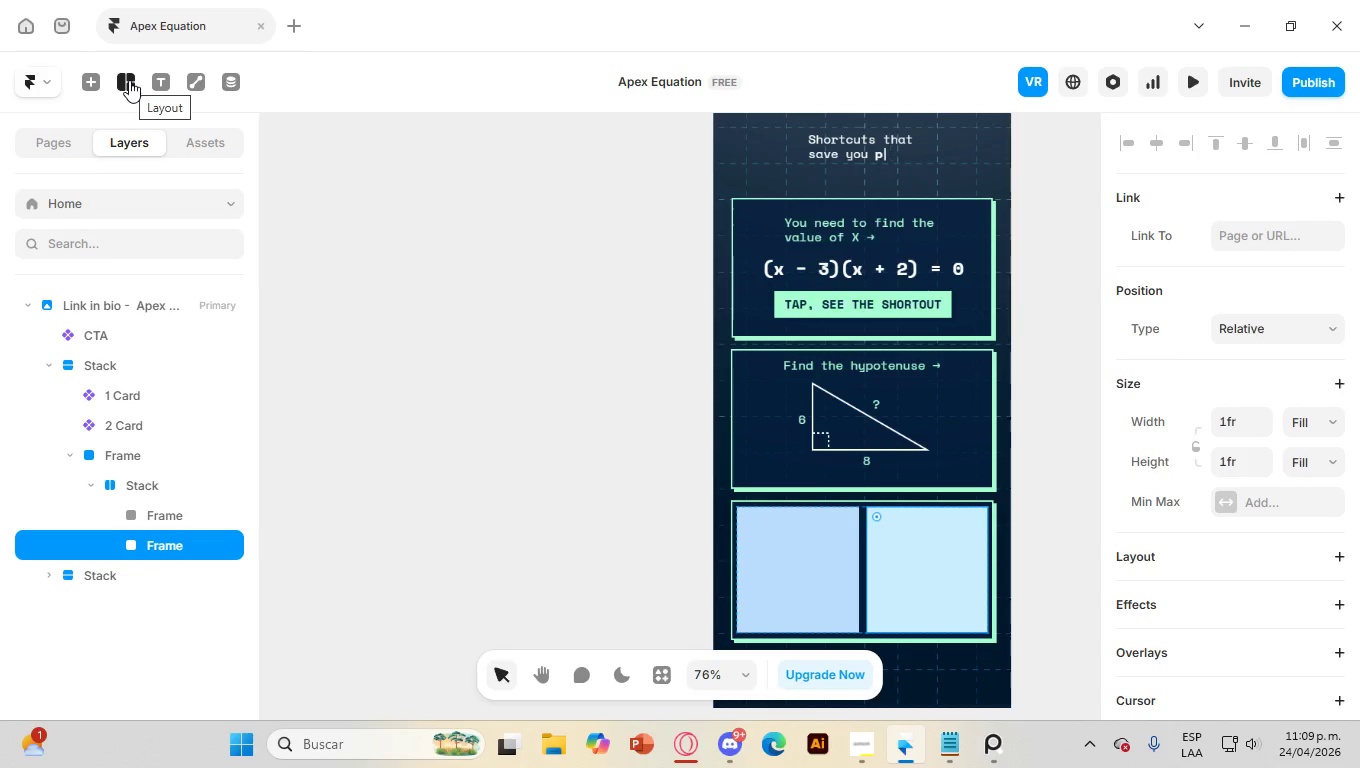 
wait(8.3)
 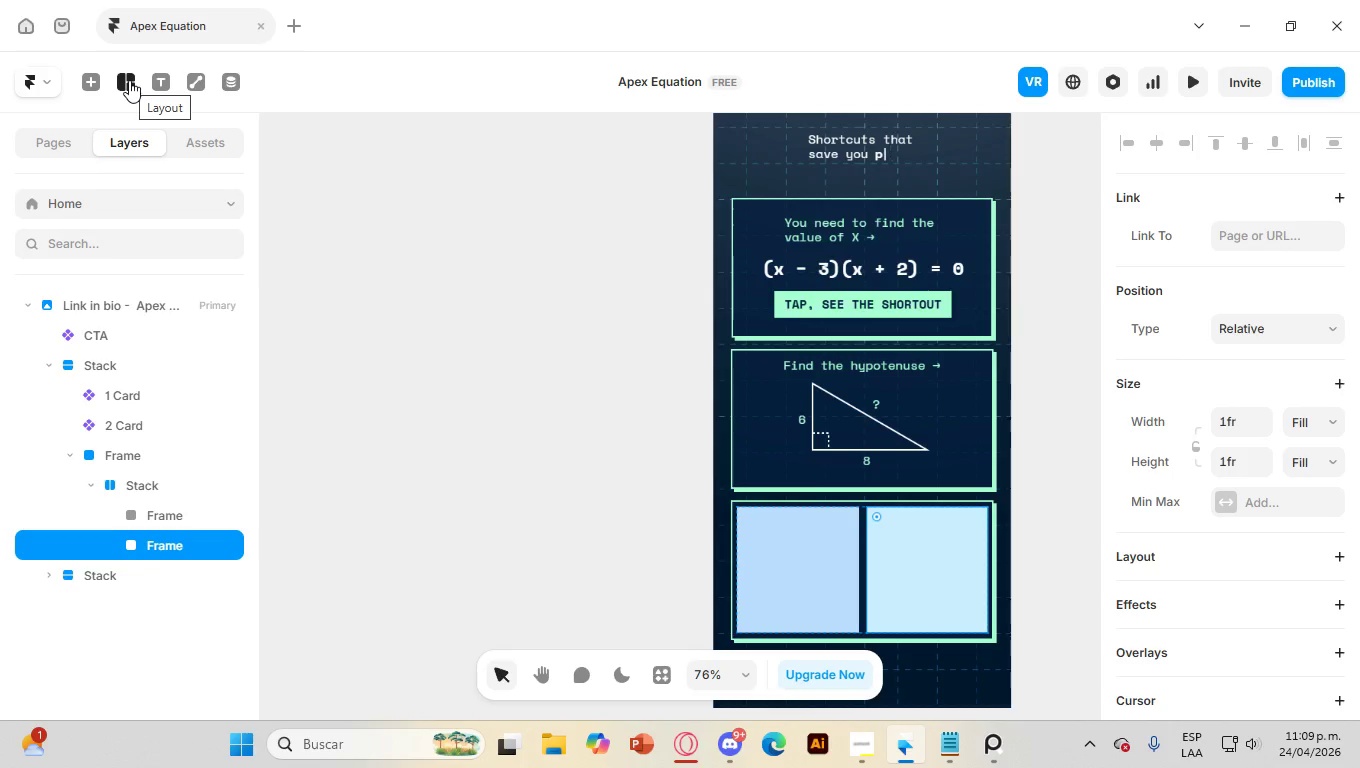 
left_click([126, 90])
 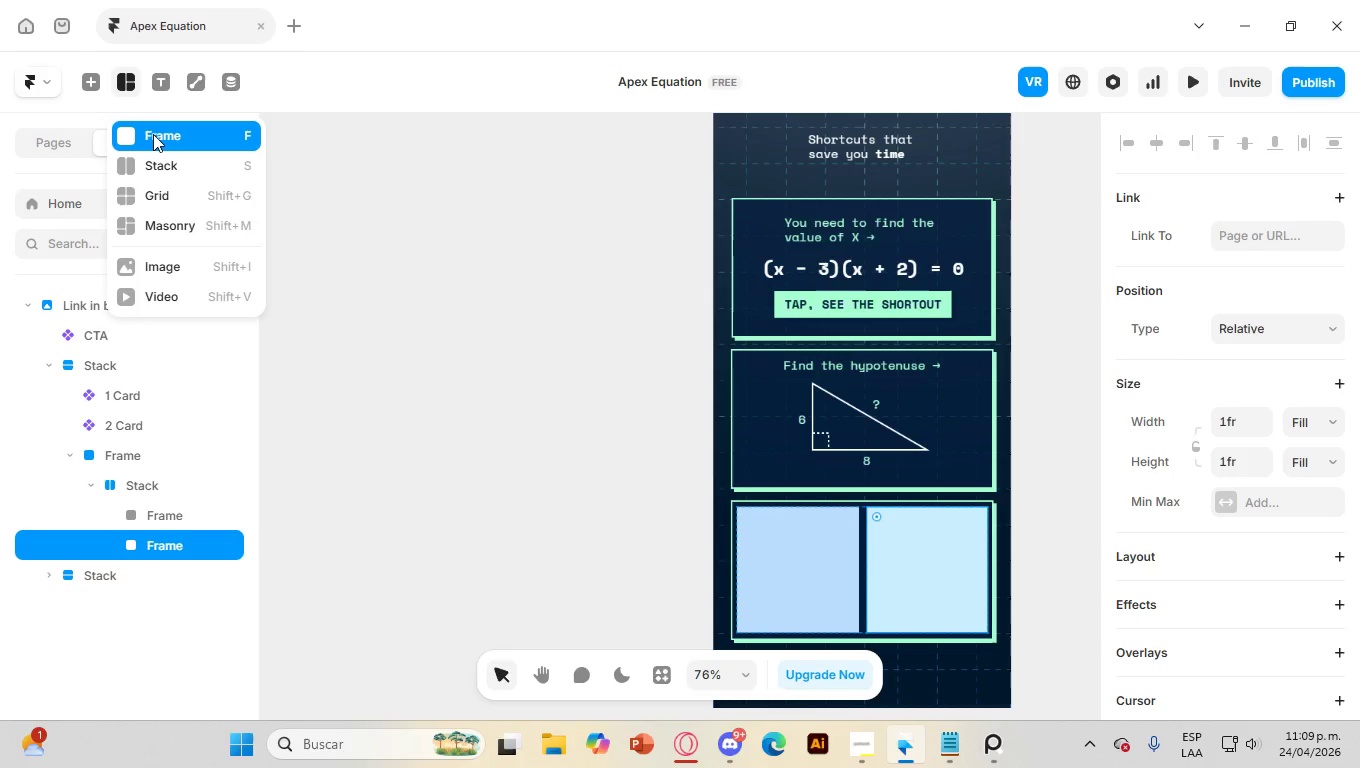 
left_click([153, 134])
 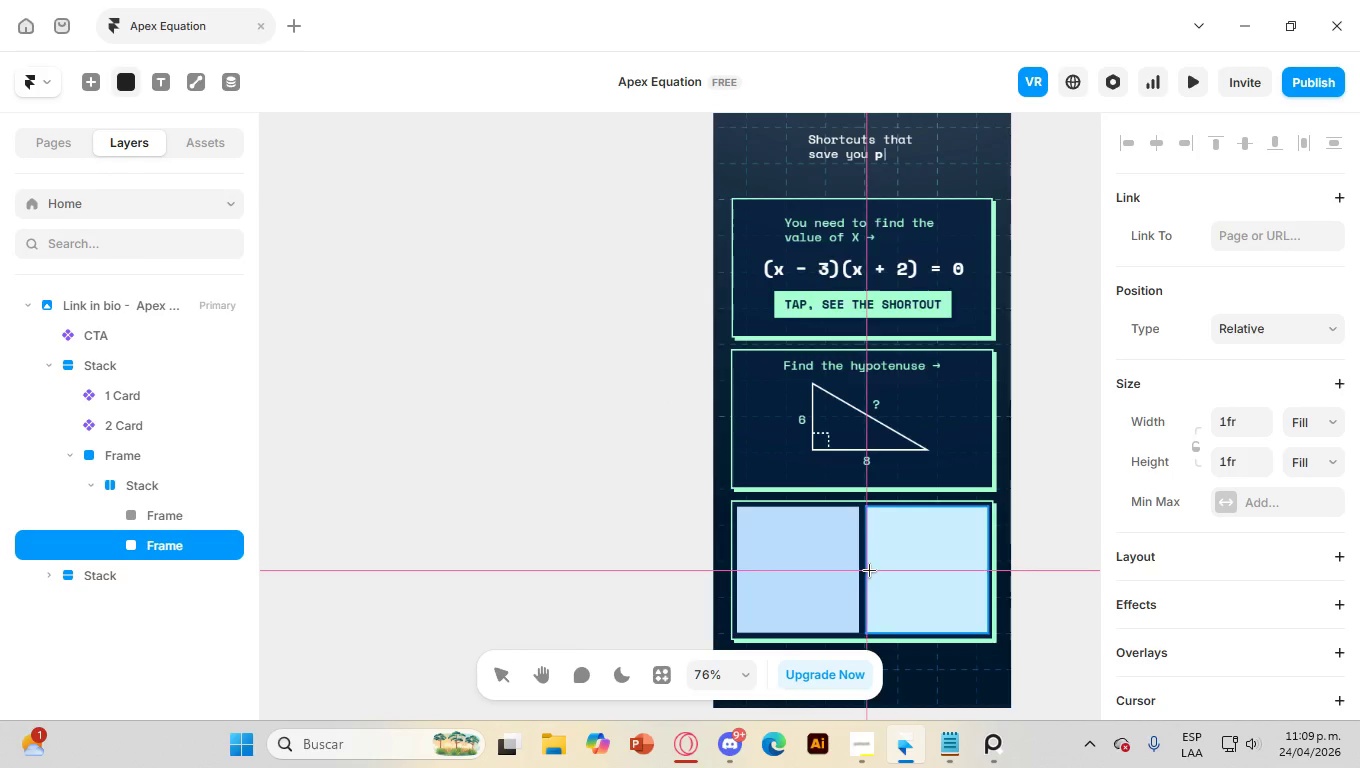 
left_click_drag(start_coordinate=[869, 569], to_coordinate=[987, 633])
 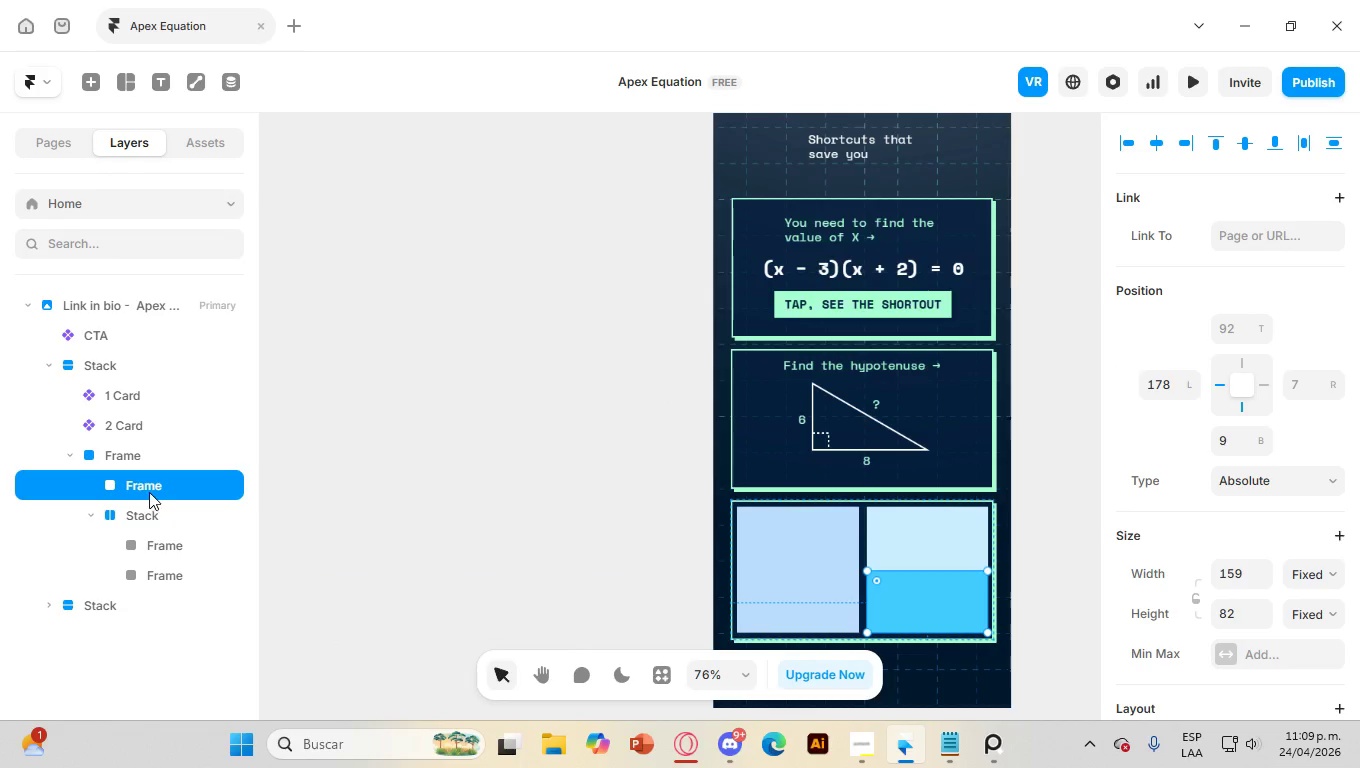 
left_click_drag(start_coordinate=[149, 481], to_coordinate=[174, 543])
 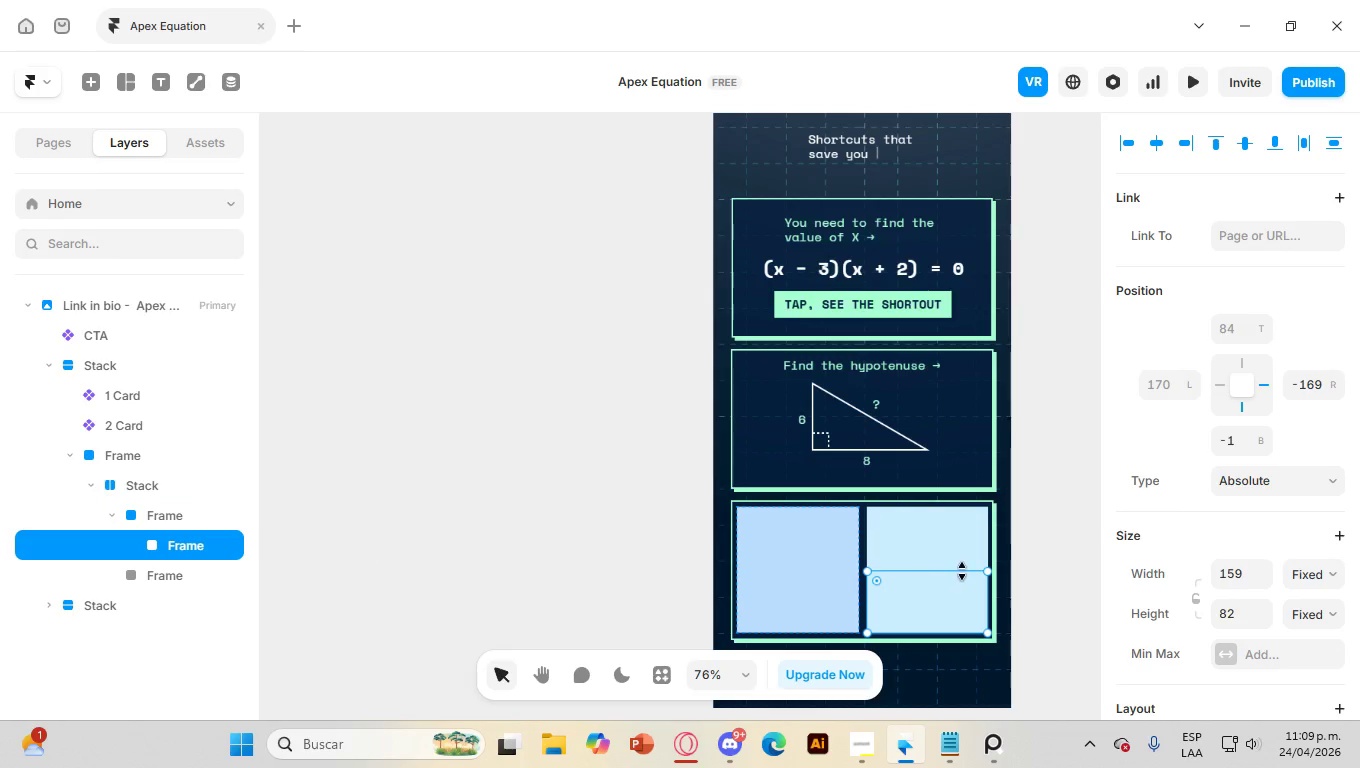 
left_click([918, 538])
 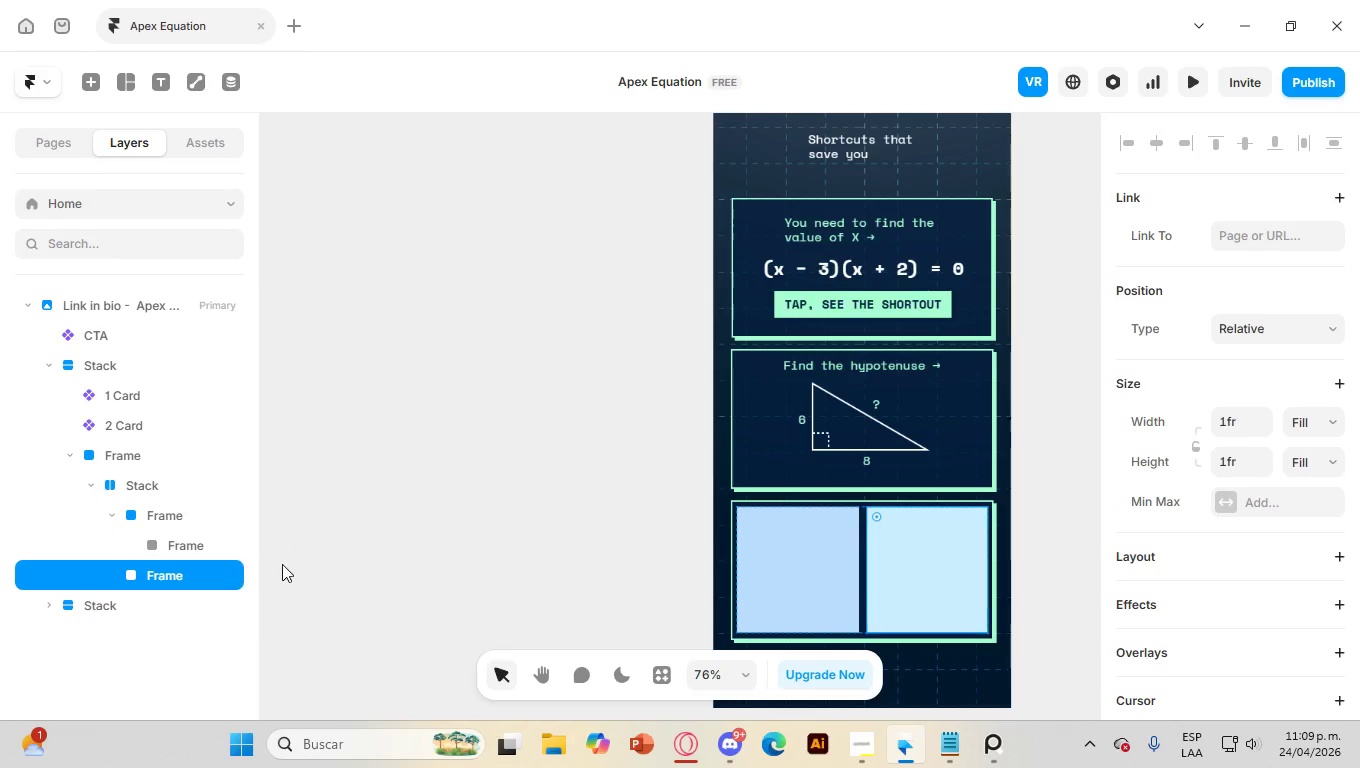 
key(Control+Z)
 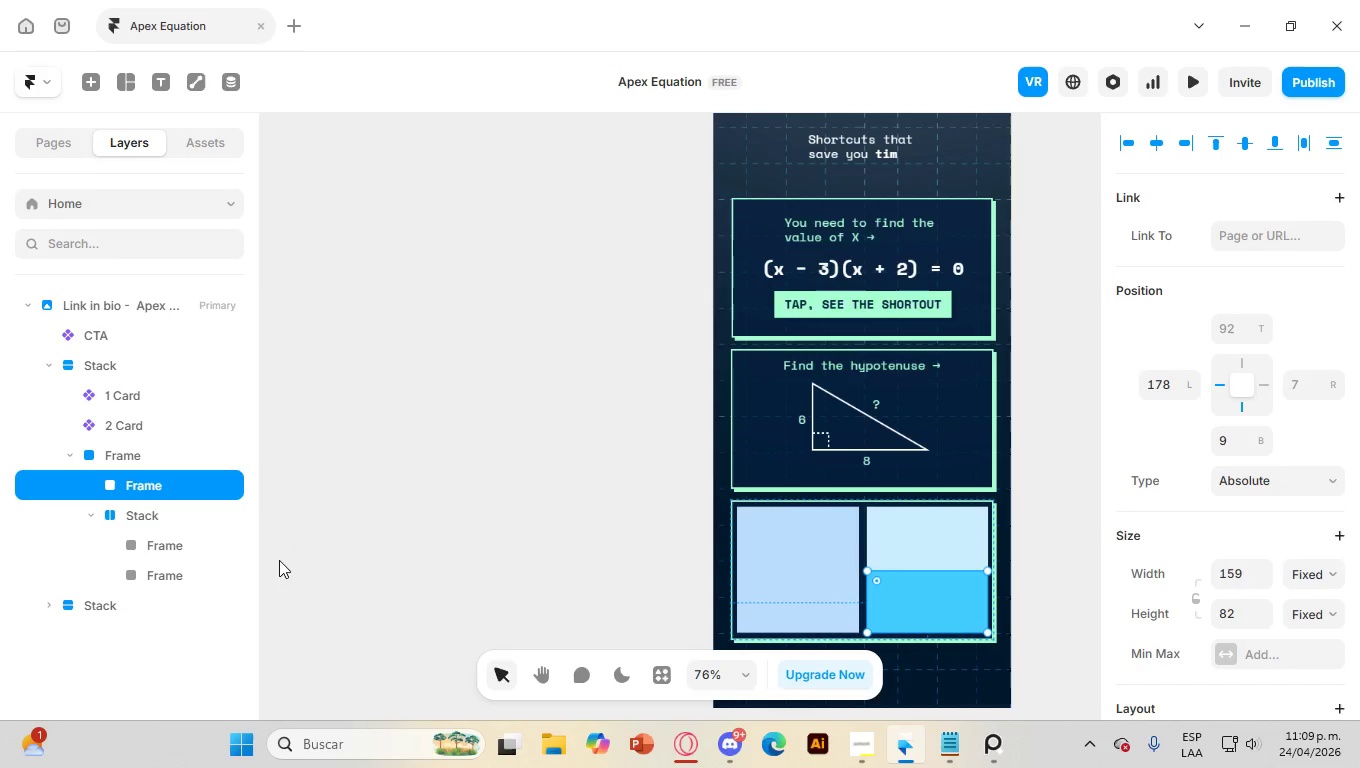 
key(Control+Z)
 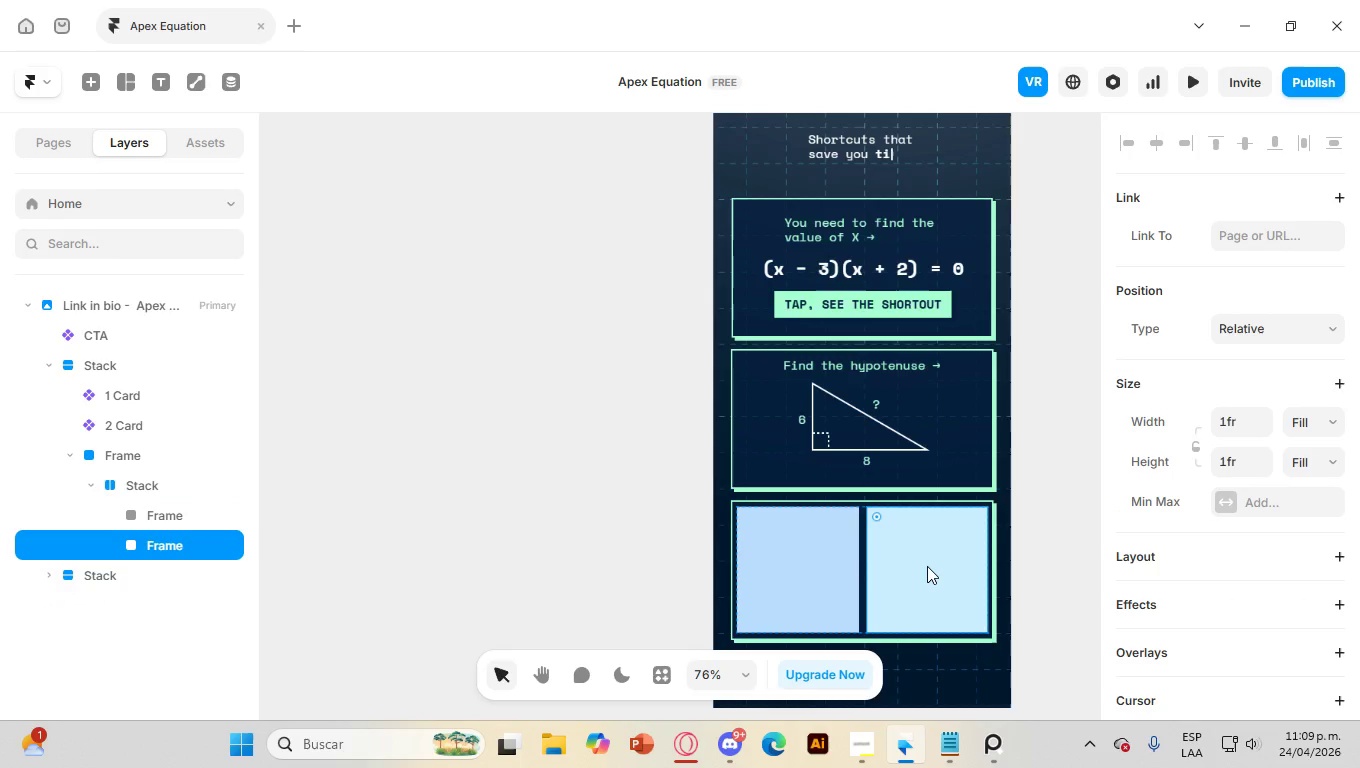 
left_click([927, 564])
 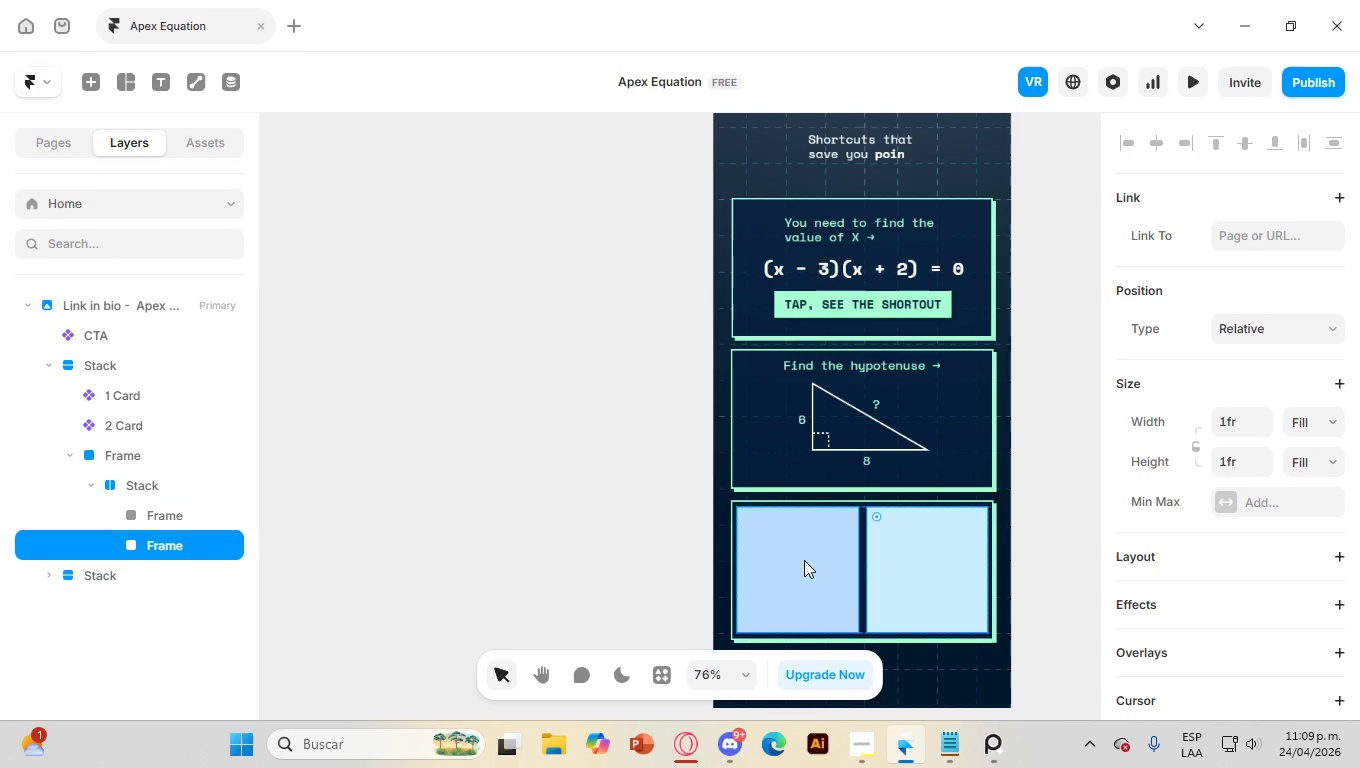 
left_click([804, 560])
 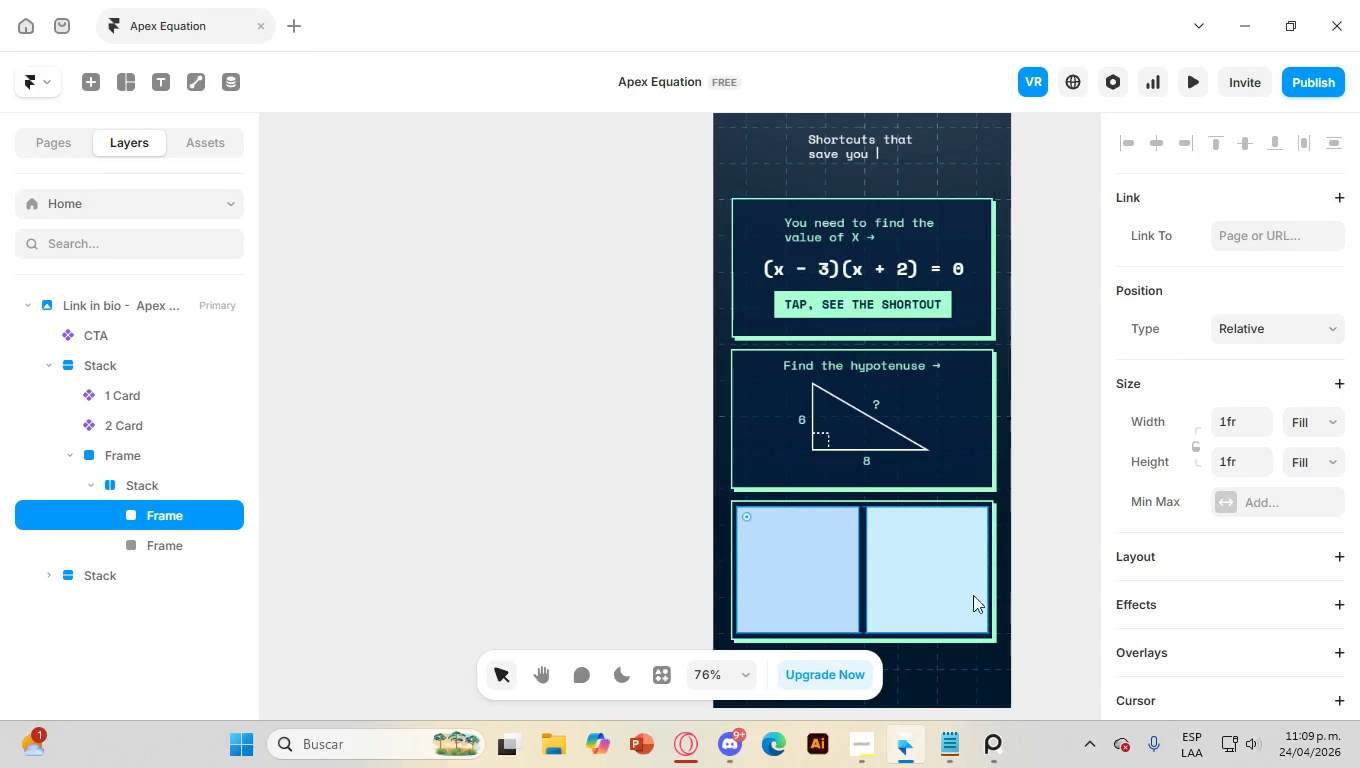 
left_click([939, 751])
 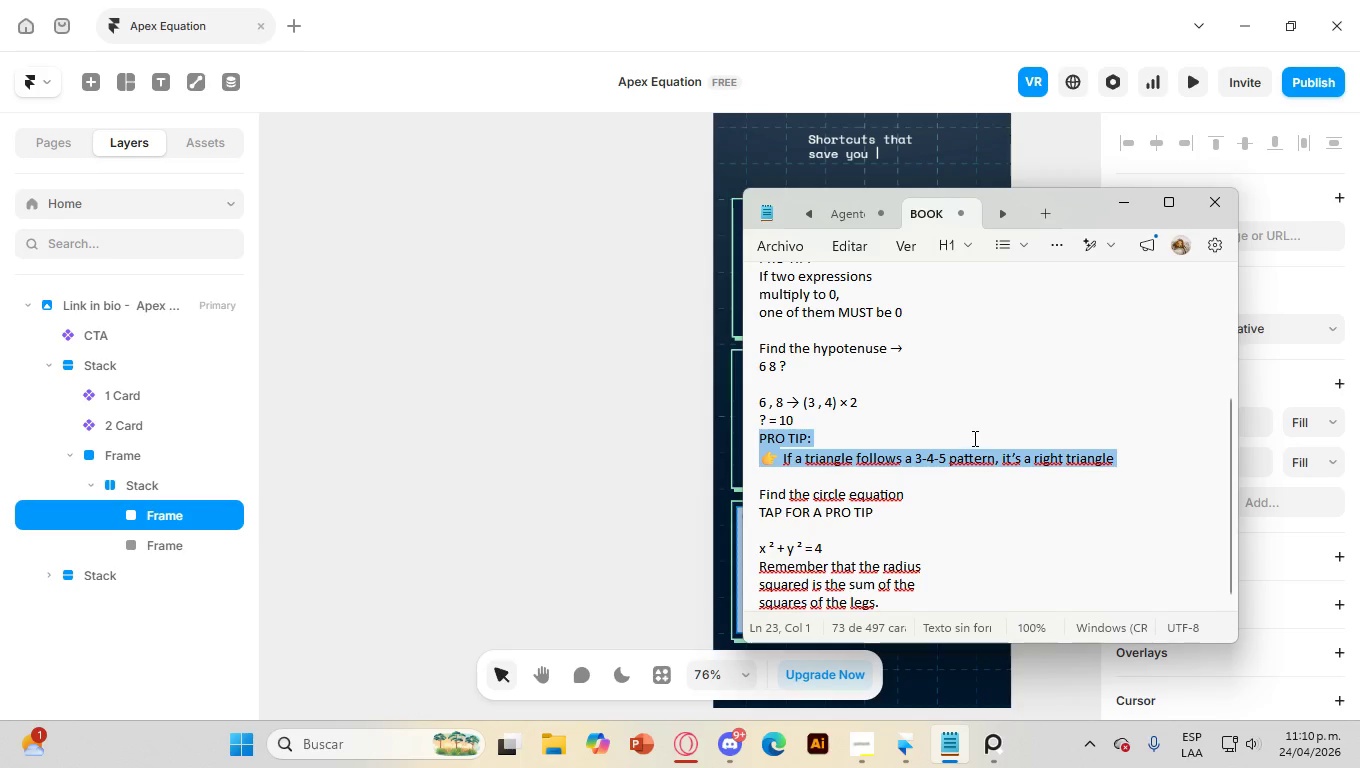 
wait(16.45)
 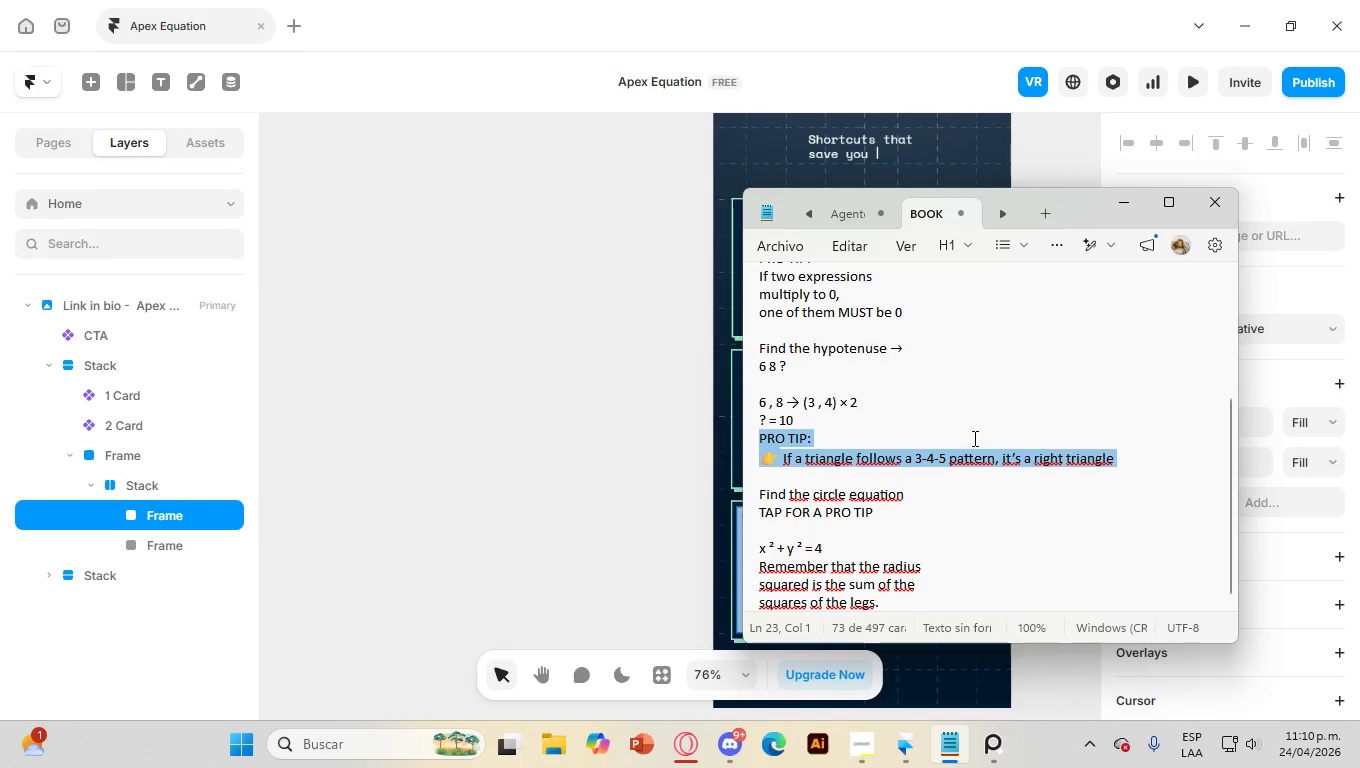 
left_click_drag(start_coordinate=[921, 498], to_coordinate=[755, 498])
 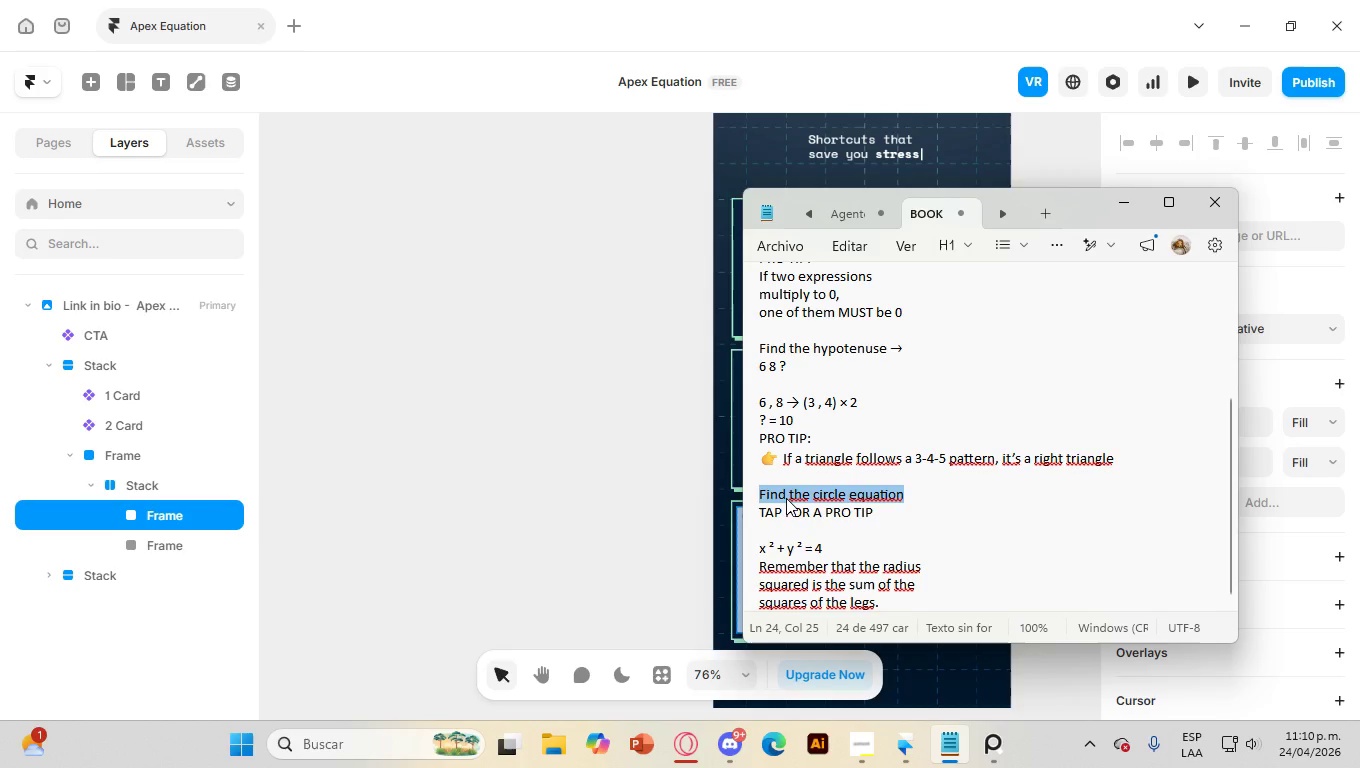 
left_click([786, 498])
 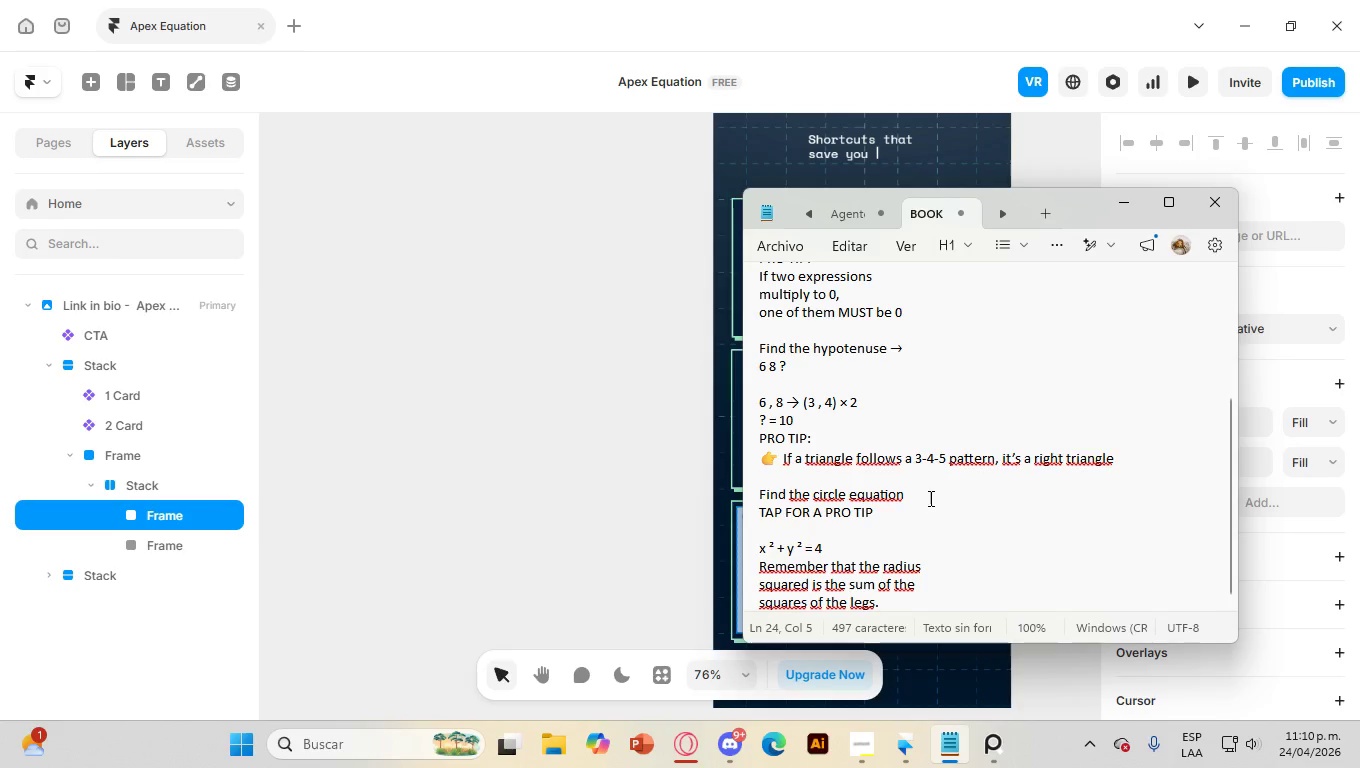 
left_click_drag(start_coordinate=[929, 497], to_coordinate=[753, 499])
 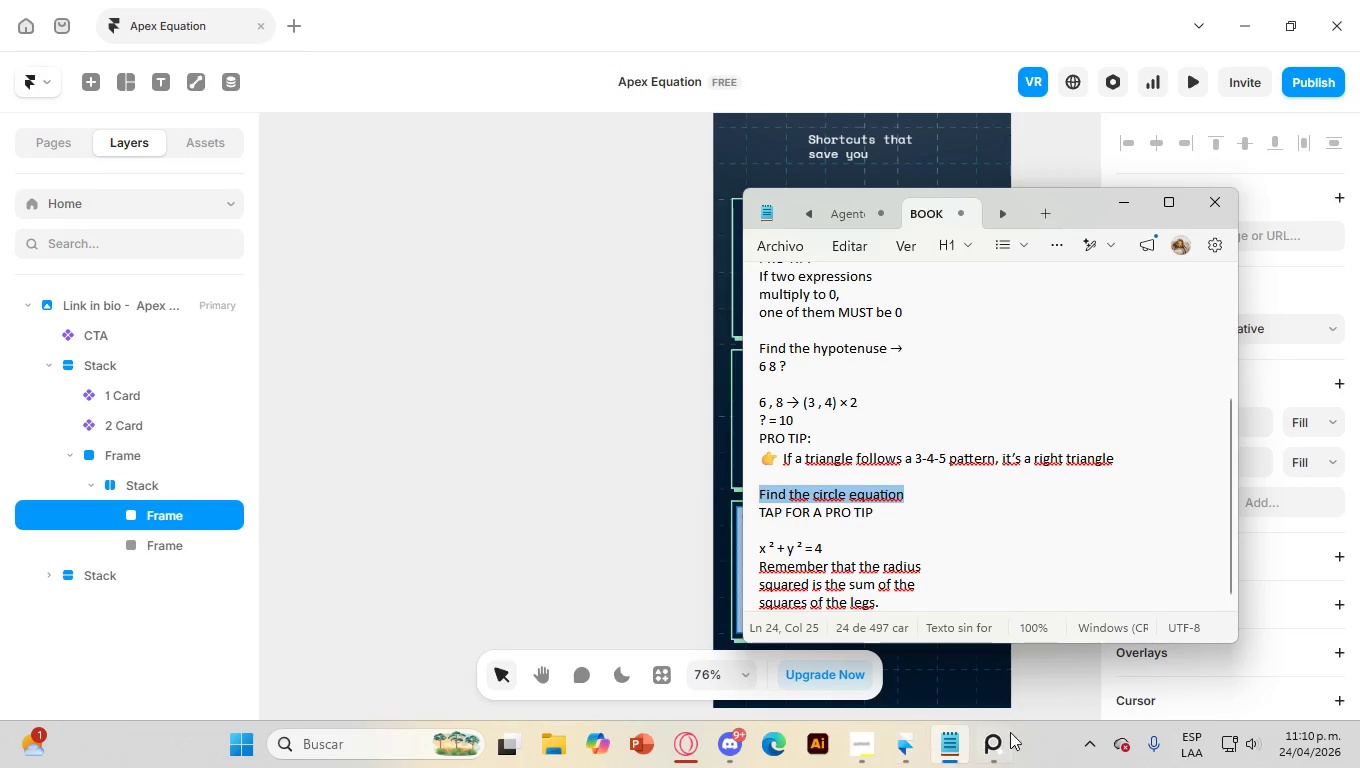 
left_click([998, 740])
 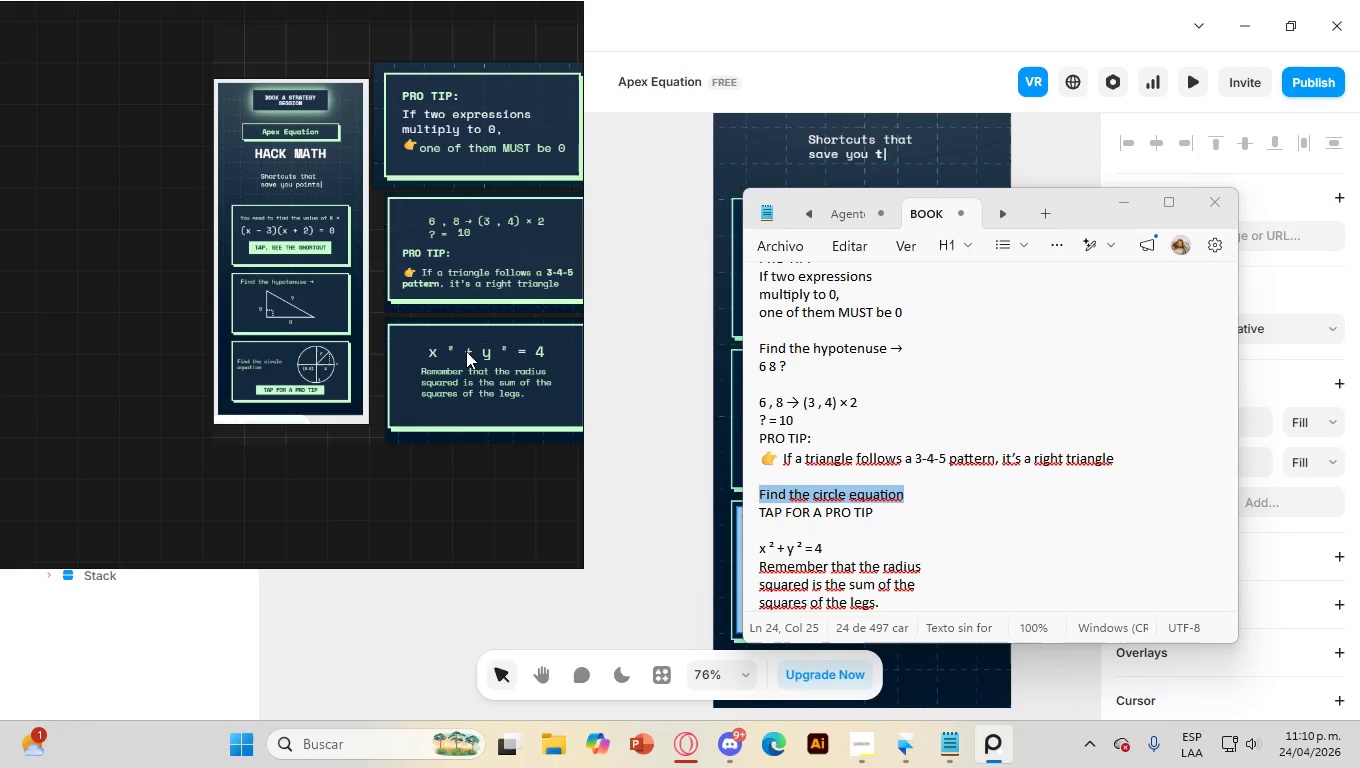 
wait(7.67)
 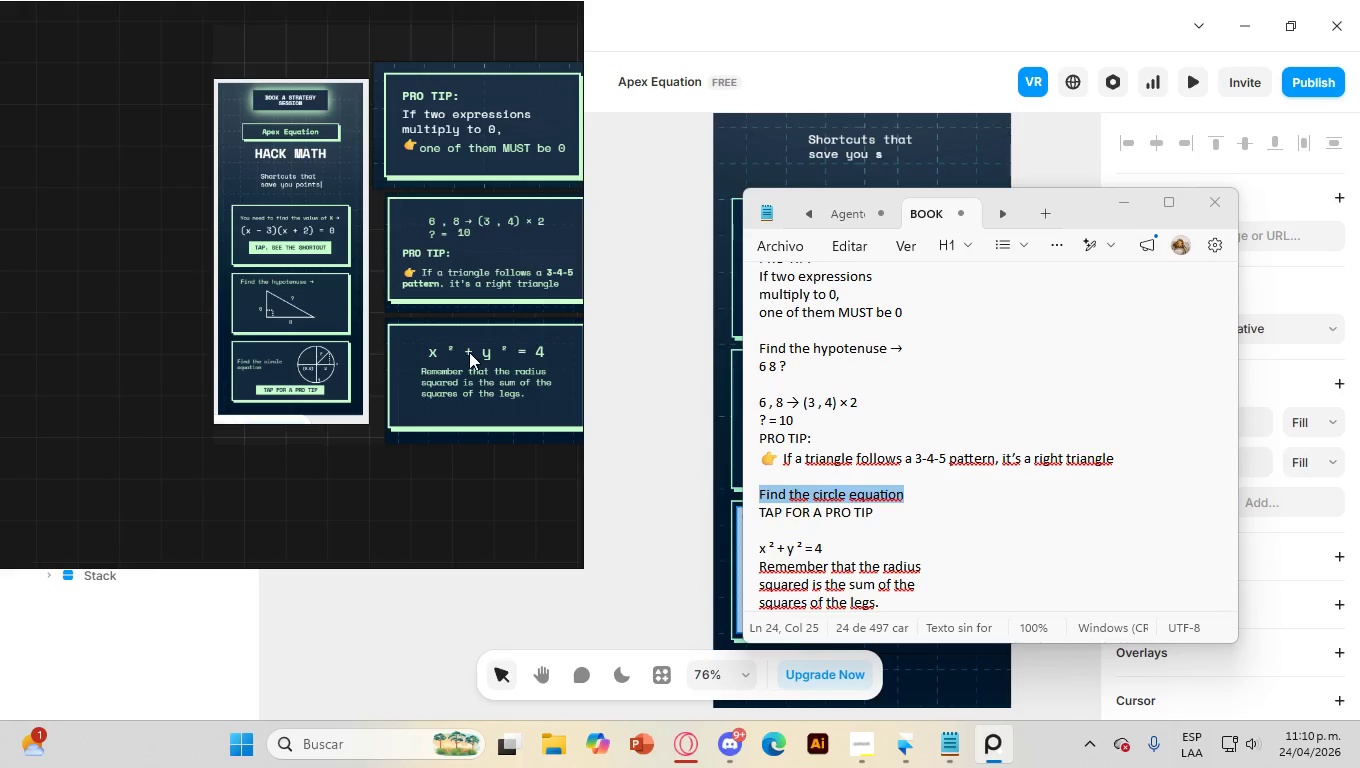 
left_click([1129, 203])
 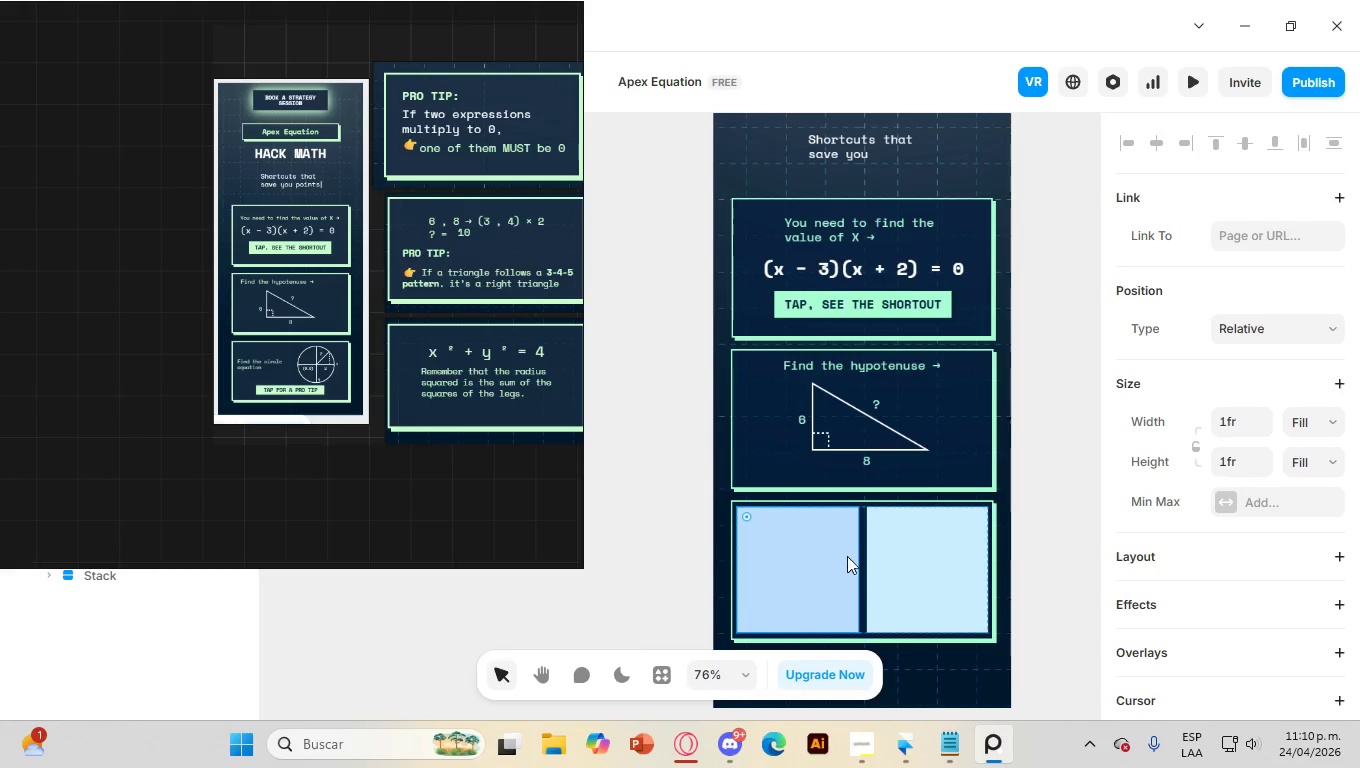 
left_click([850, 554])
 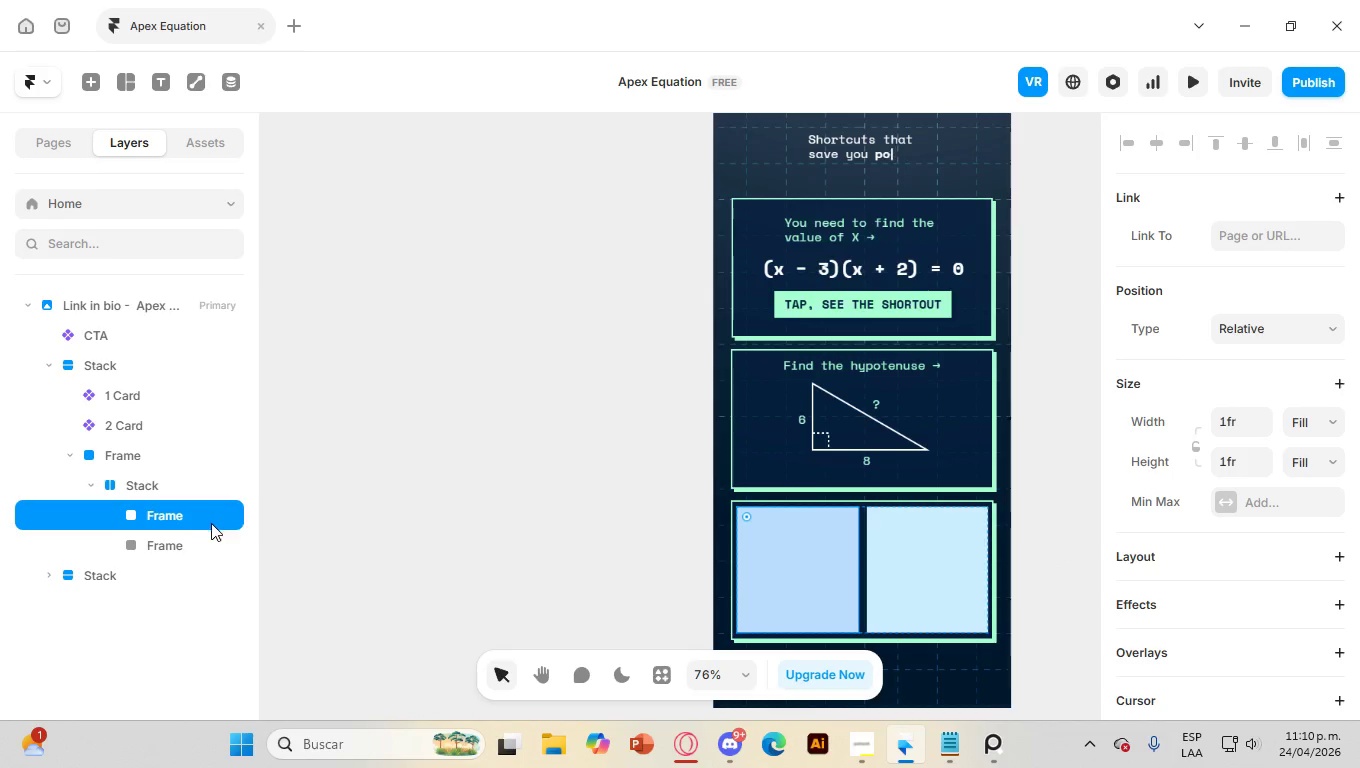 
left_click([144, 475])
 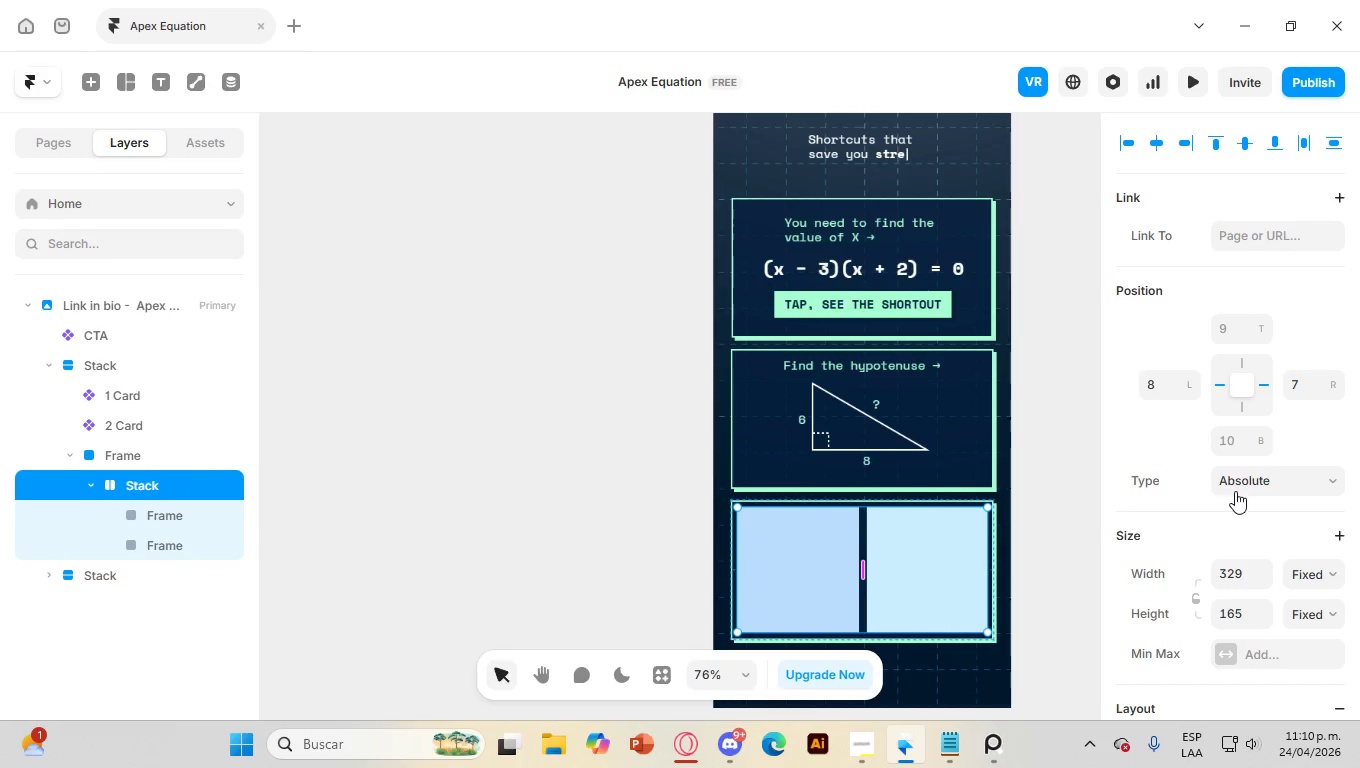 
scroll: coordinate [1243, 486], scroll_direction: down, amount: 5.0
 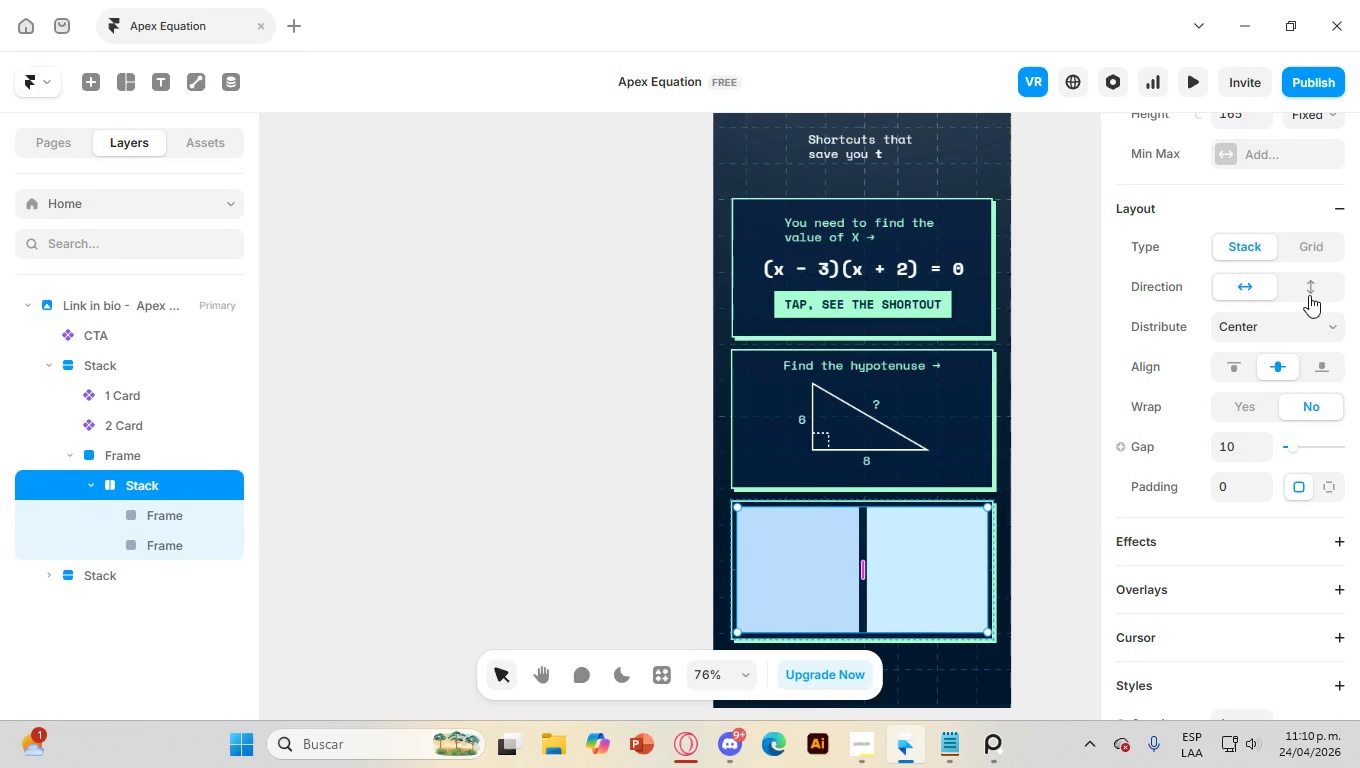 
left_click([1309, 295])
 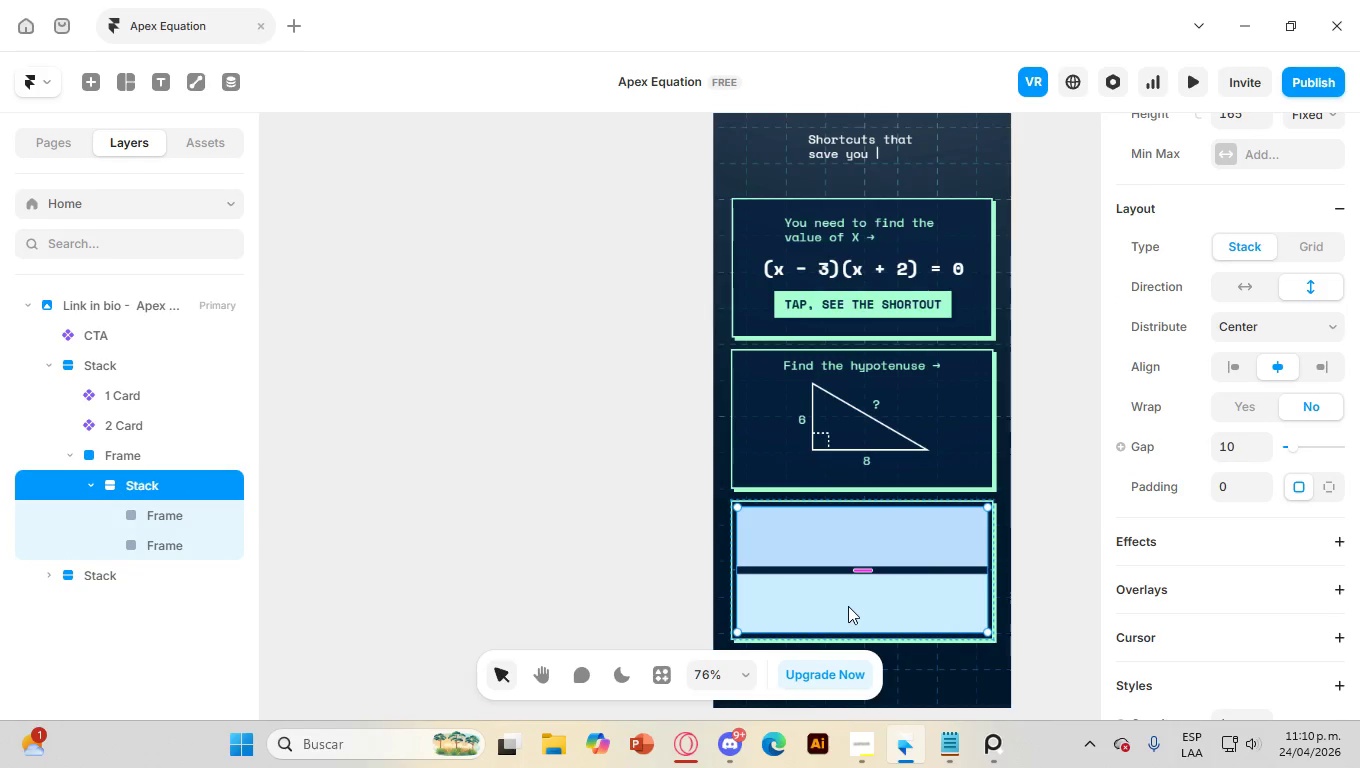 
left_click([890, 540])
 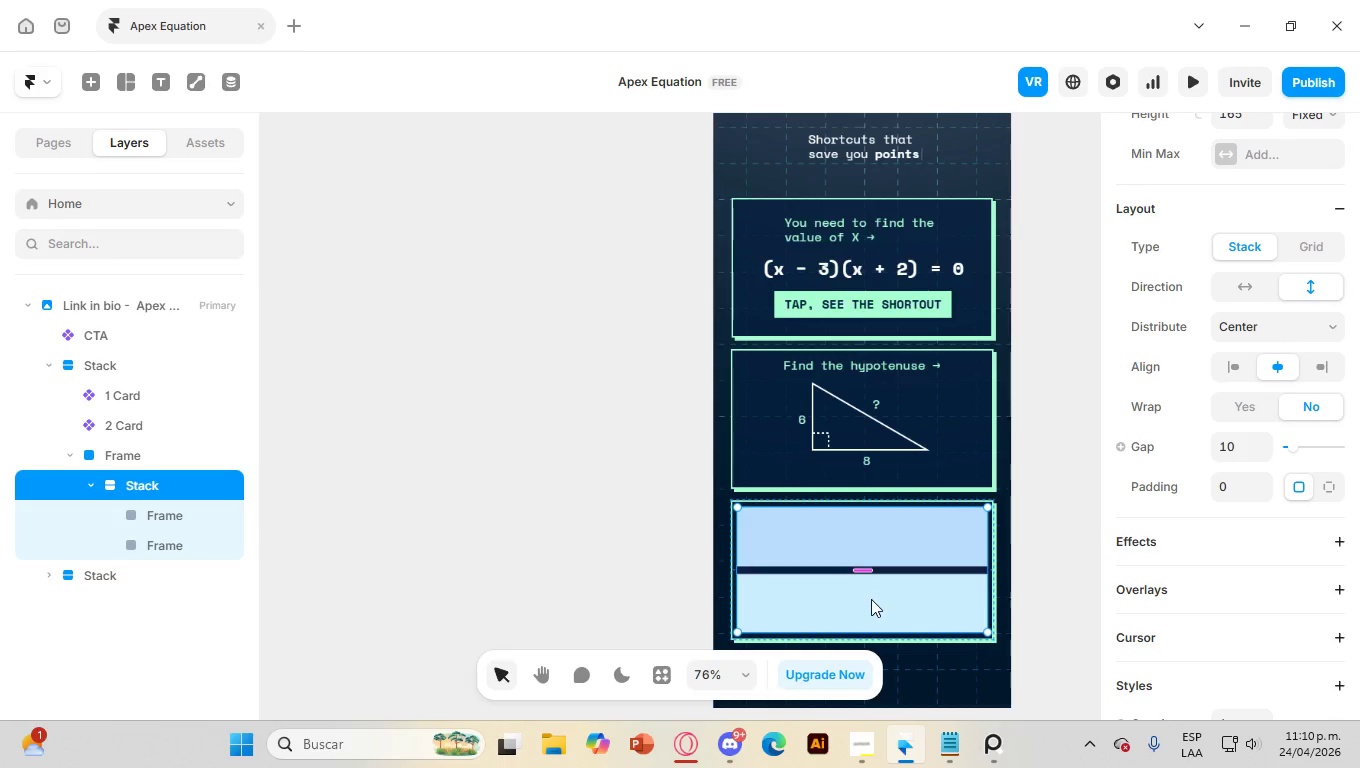 
left_click([871, 599])
 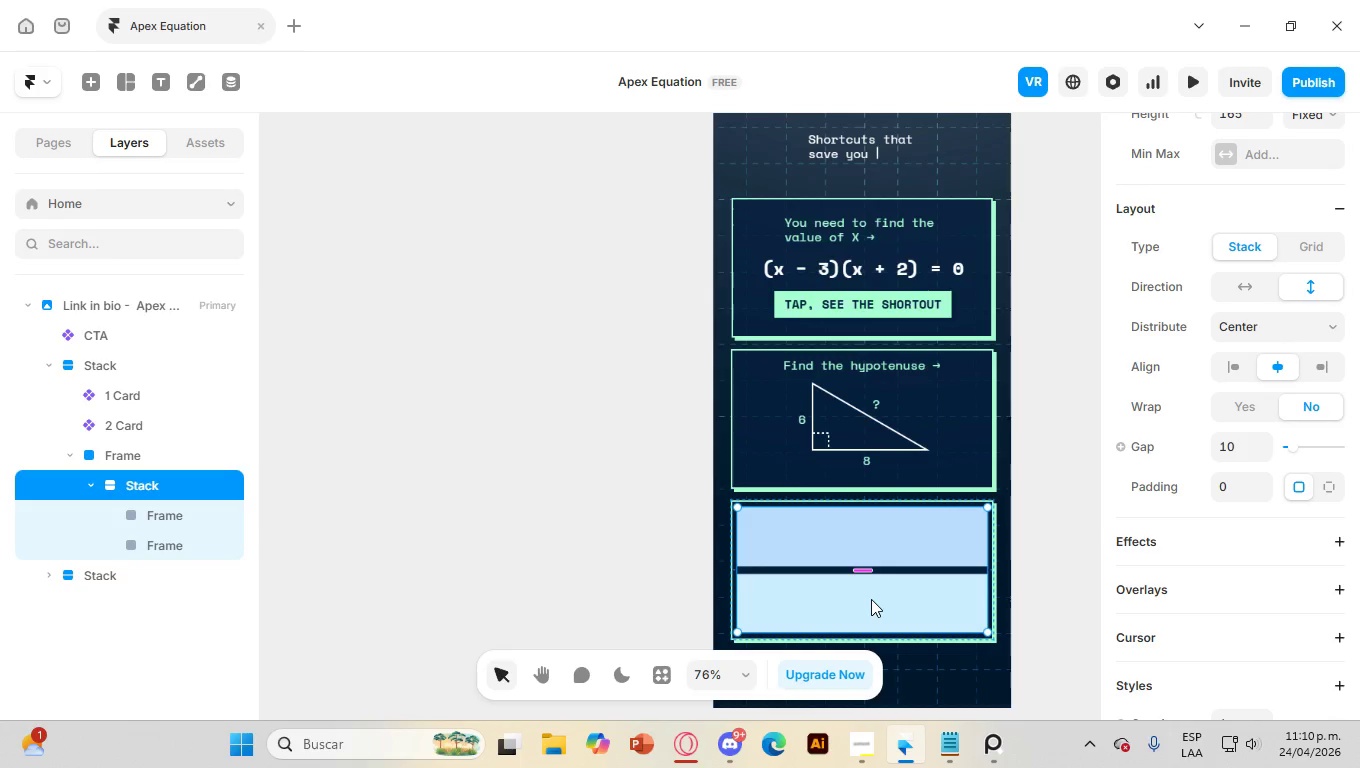 
left_click([876, 599])
 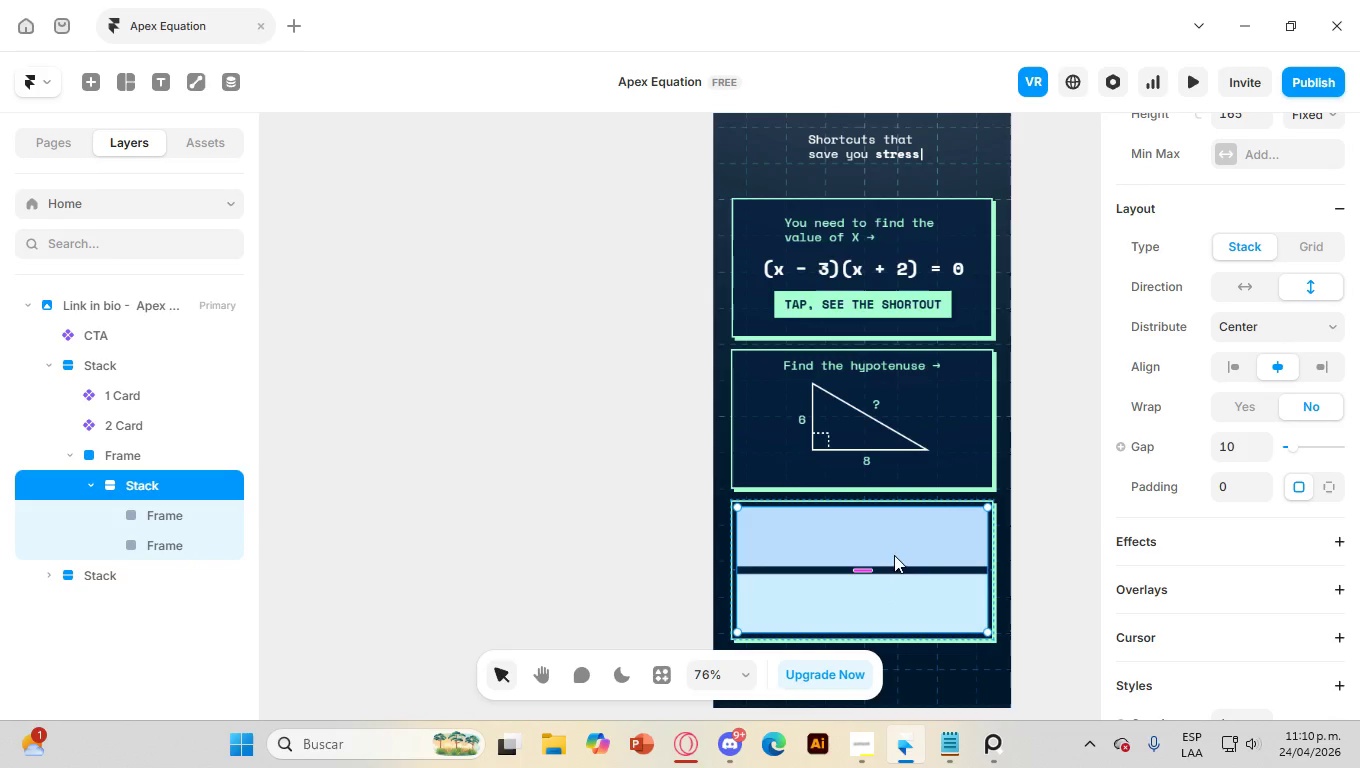 
left_click([891, 533])
 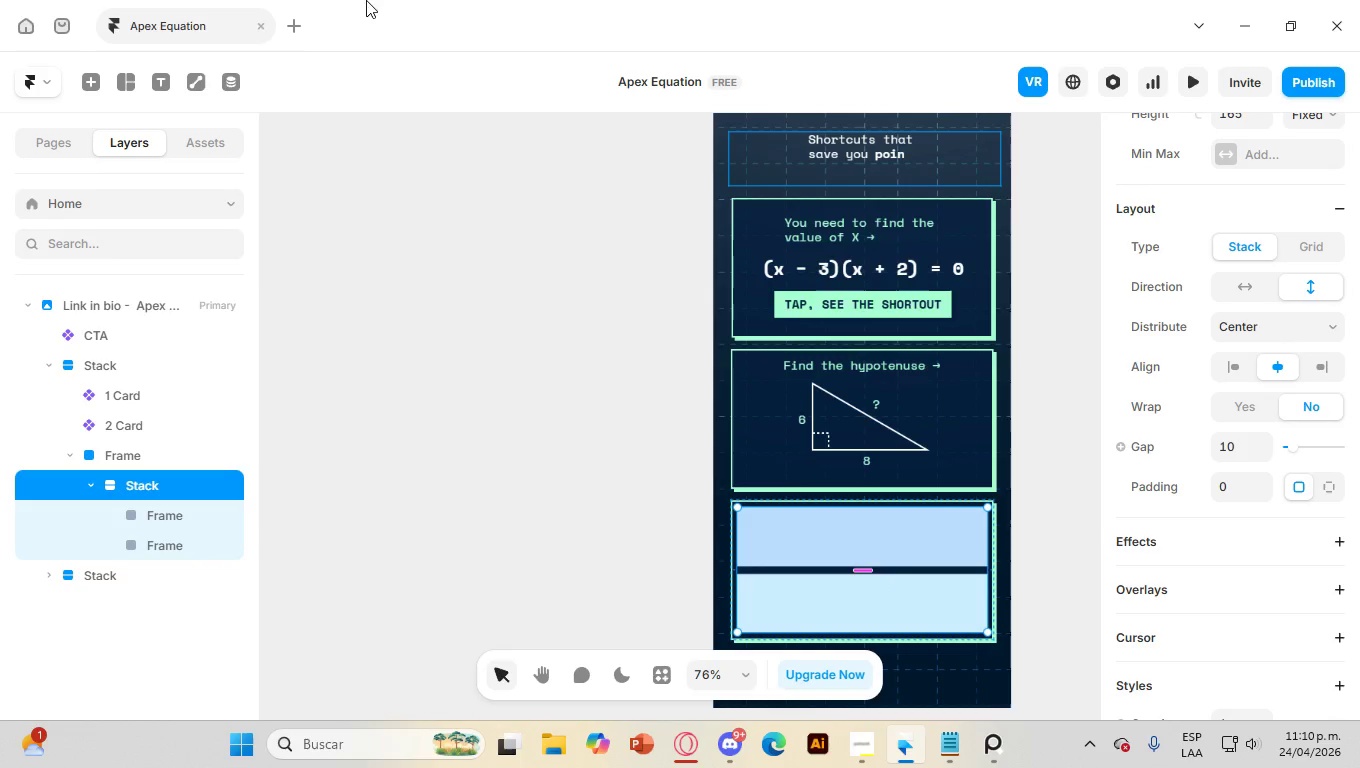 
wait(6.89)
 